 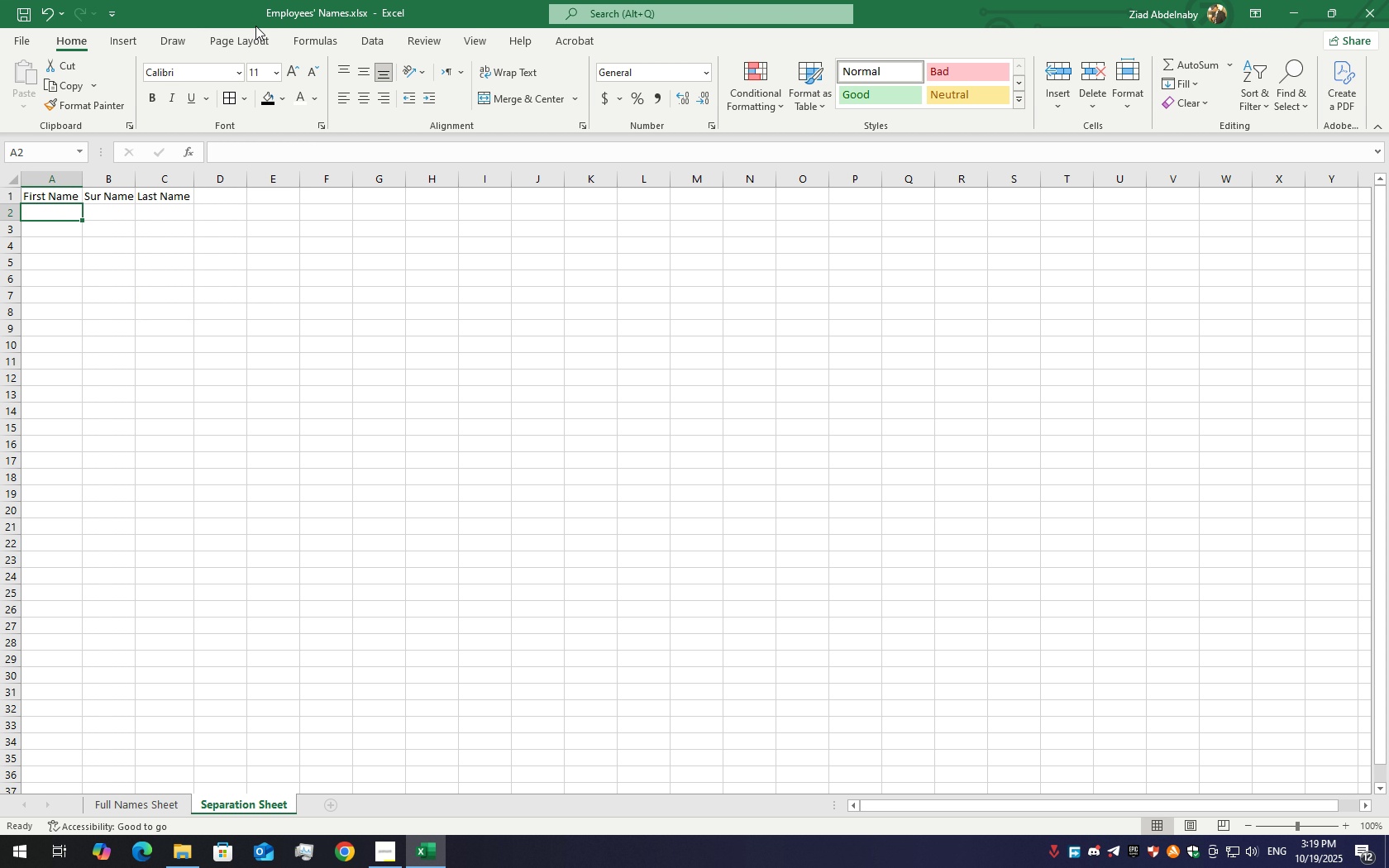 
double_click([378, 36])
 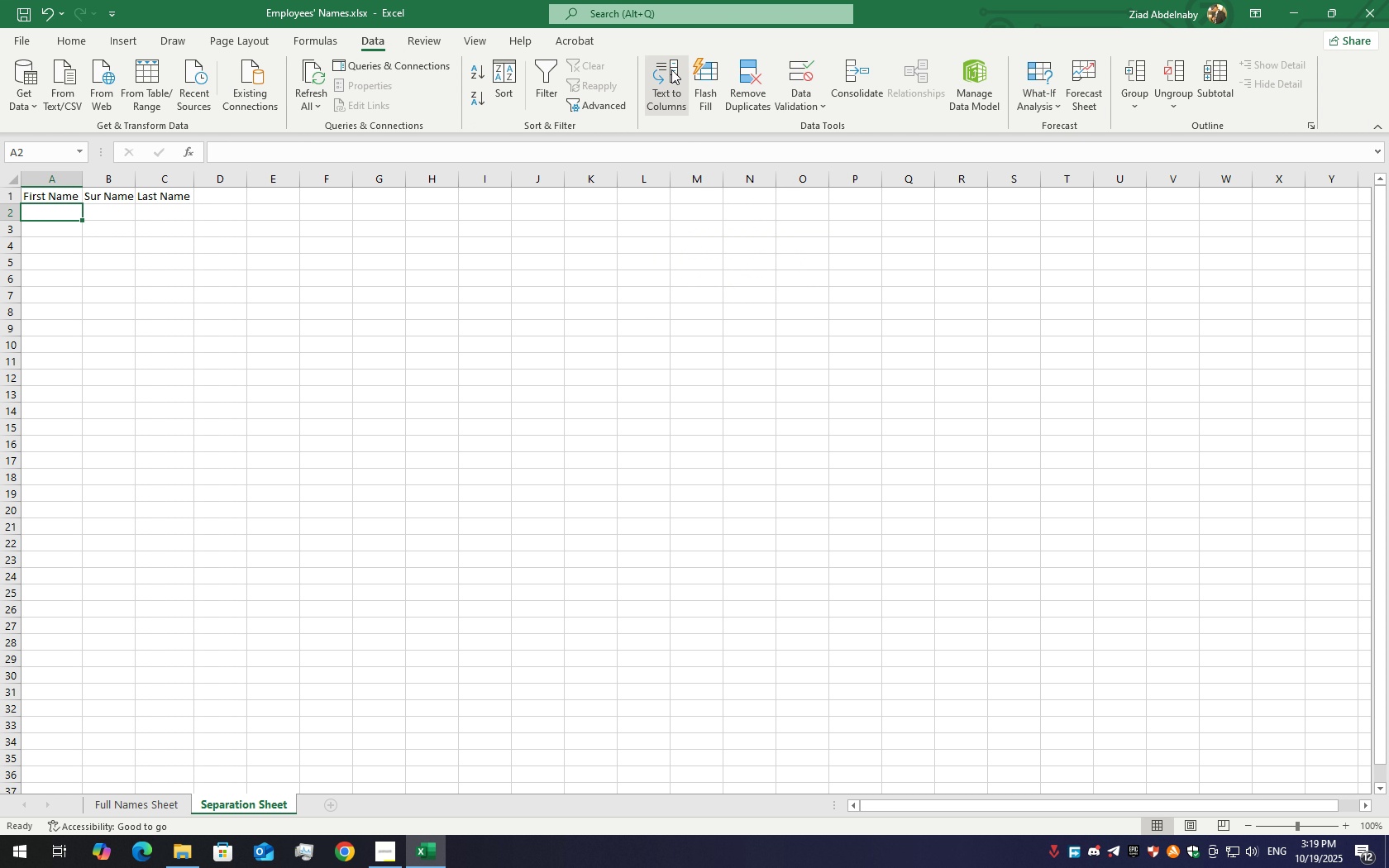 
left_click([671, 69])
 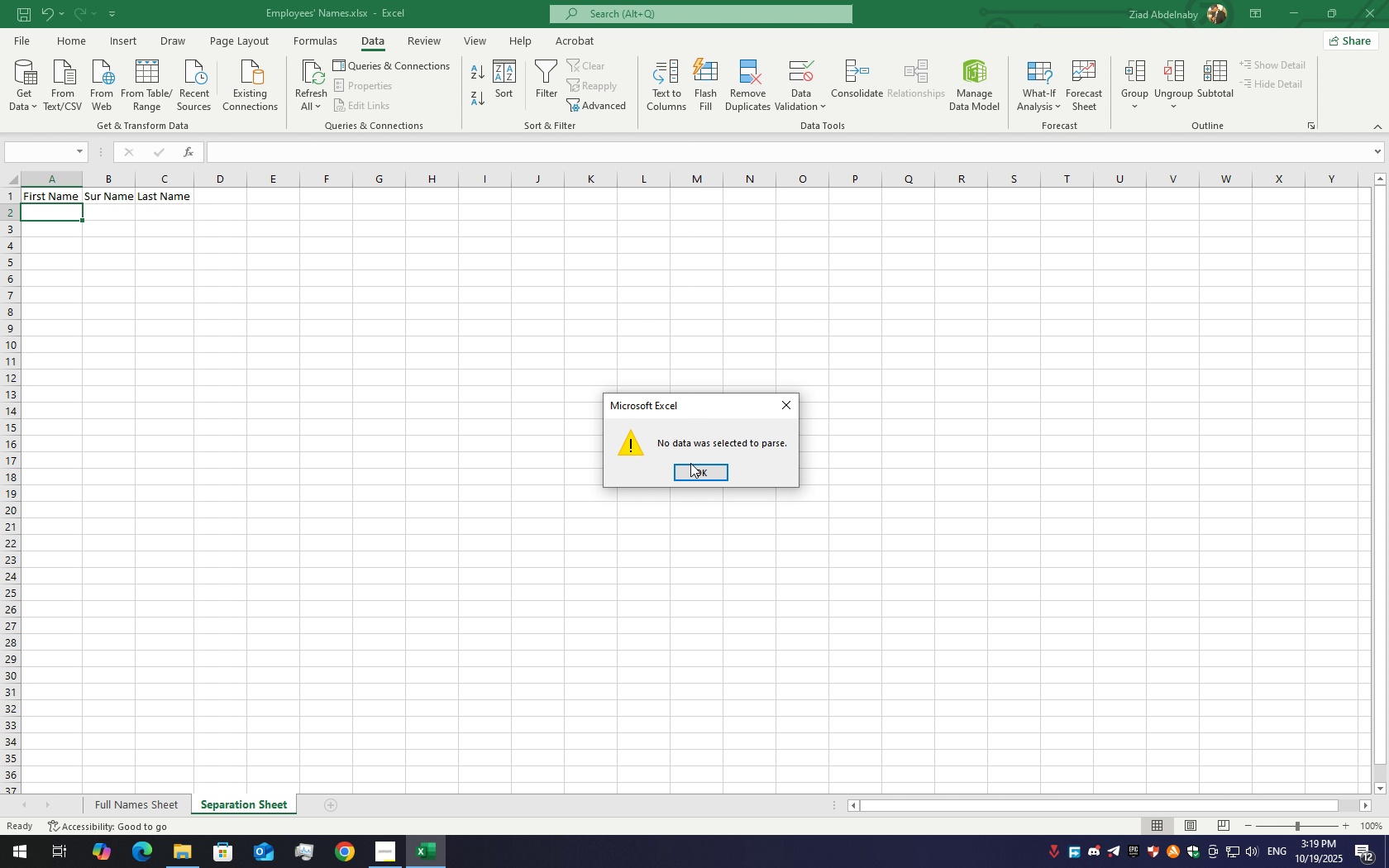 
left_click([690, 471])
 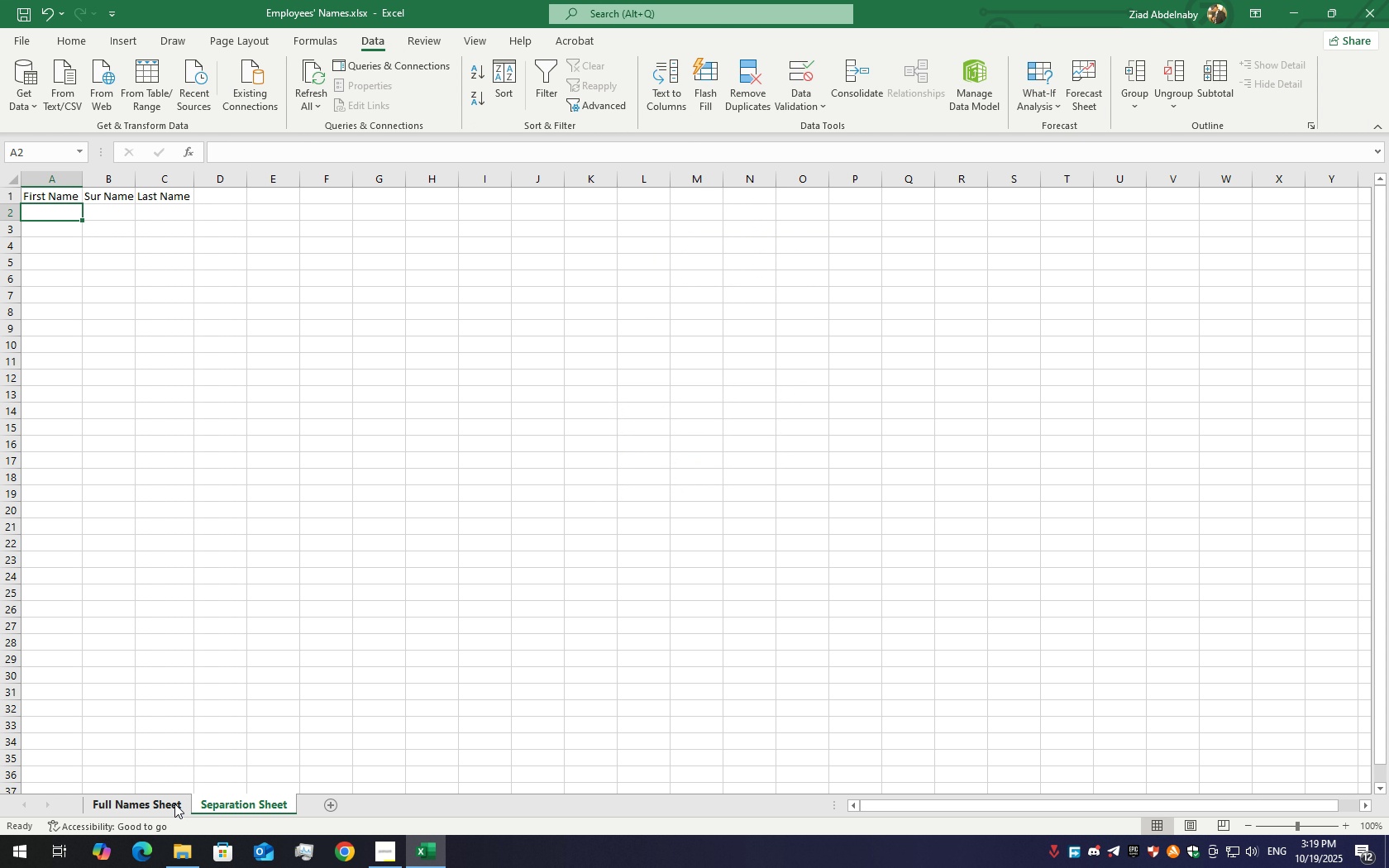 
left_click([169, 799])
 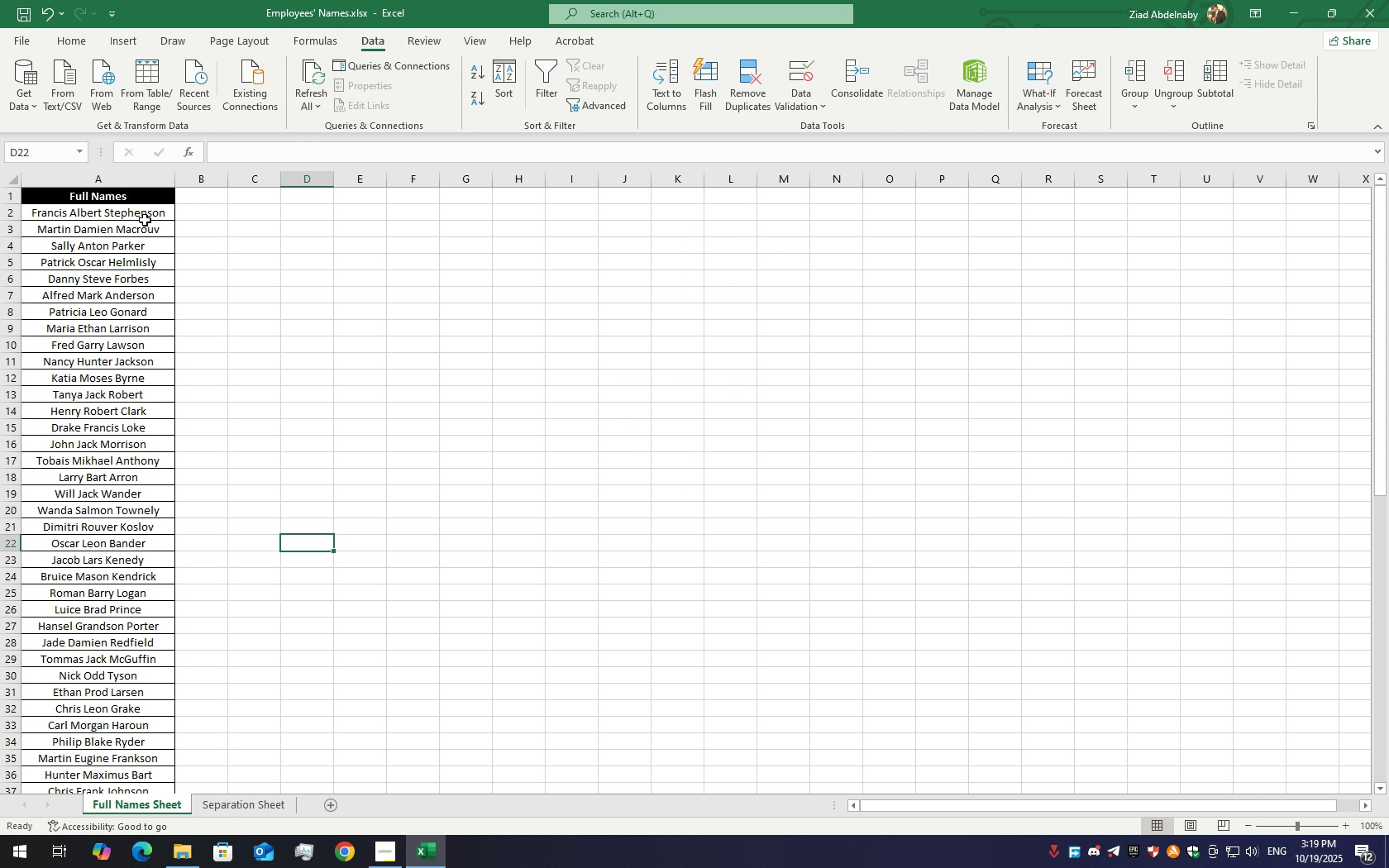 
left_click_drag(start_coordinate=[145, 213], to_coordinate=[104, 764])
 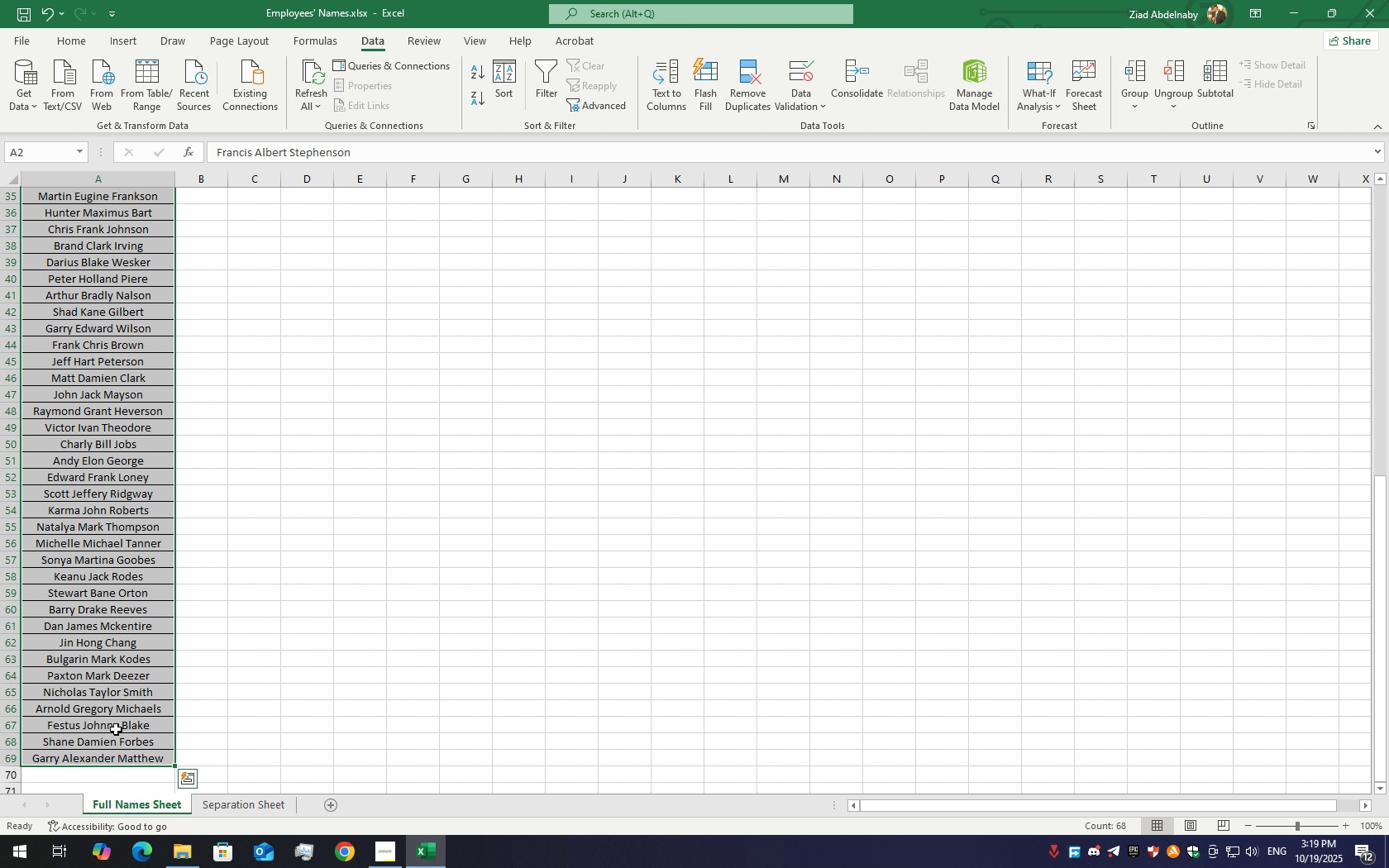 
left_click([104, 764])
 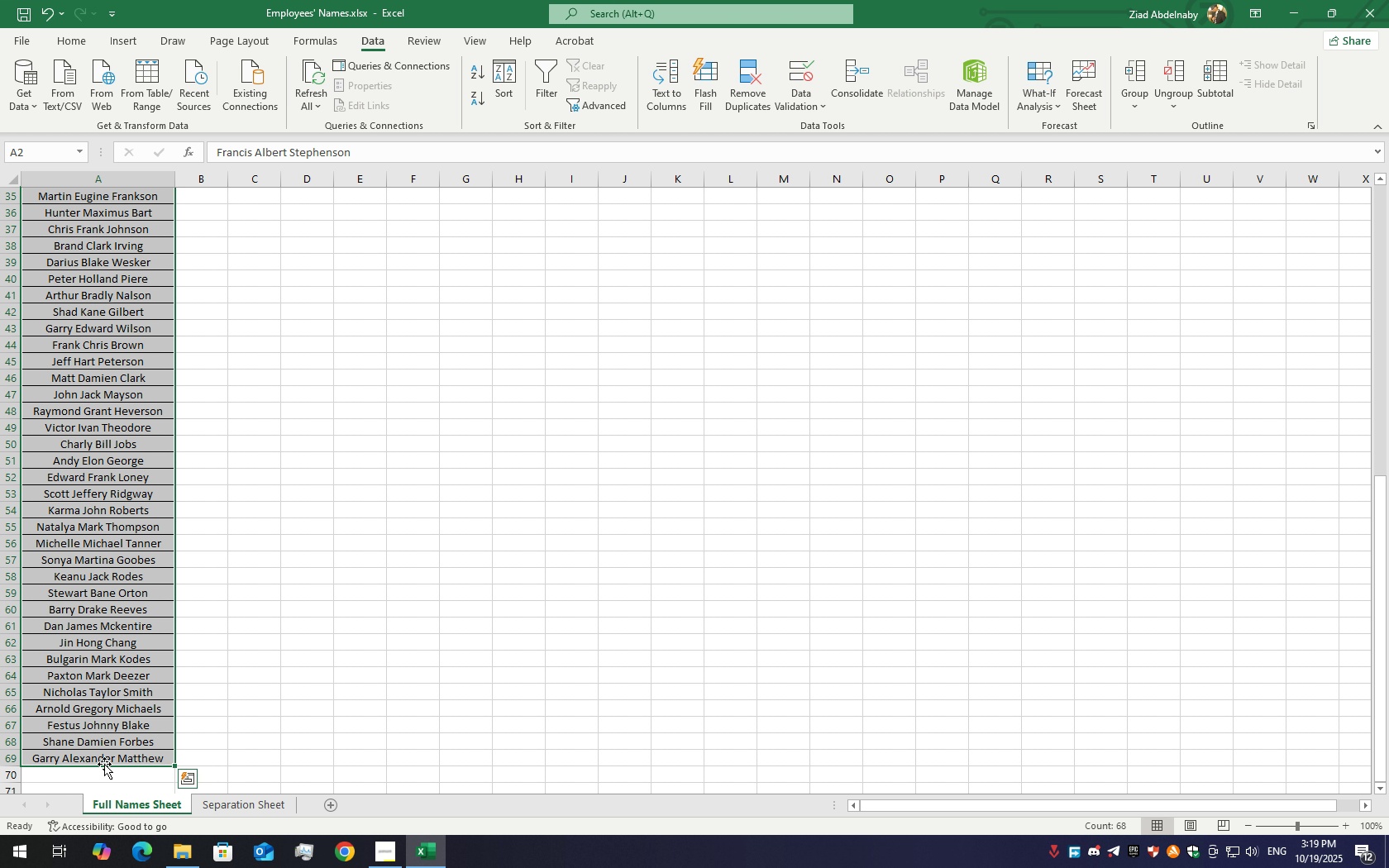 
right_click([104, 764])
 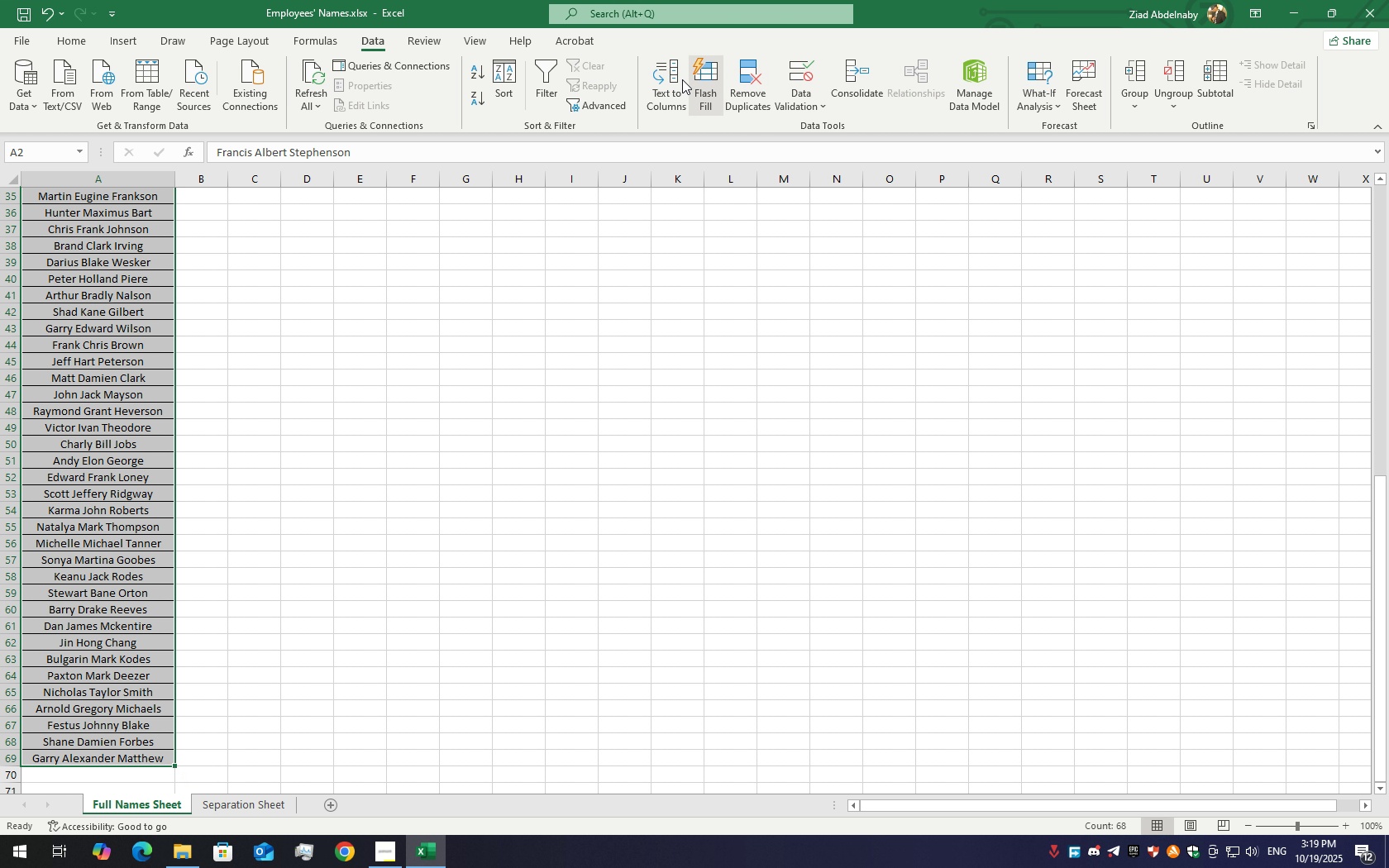 
left_click([673, 79])
 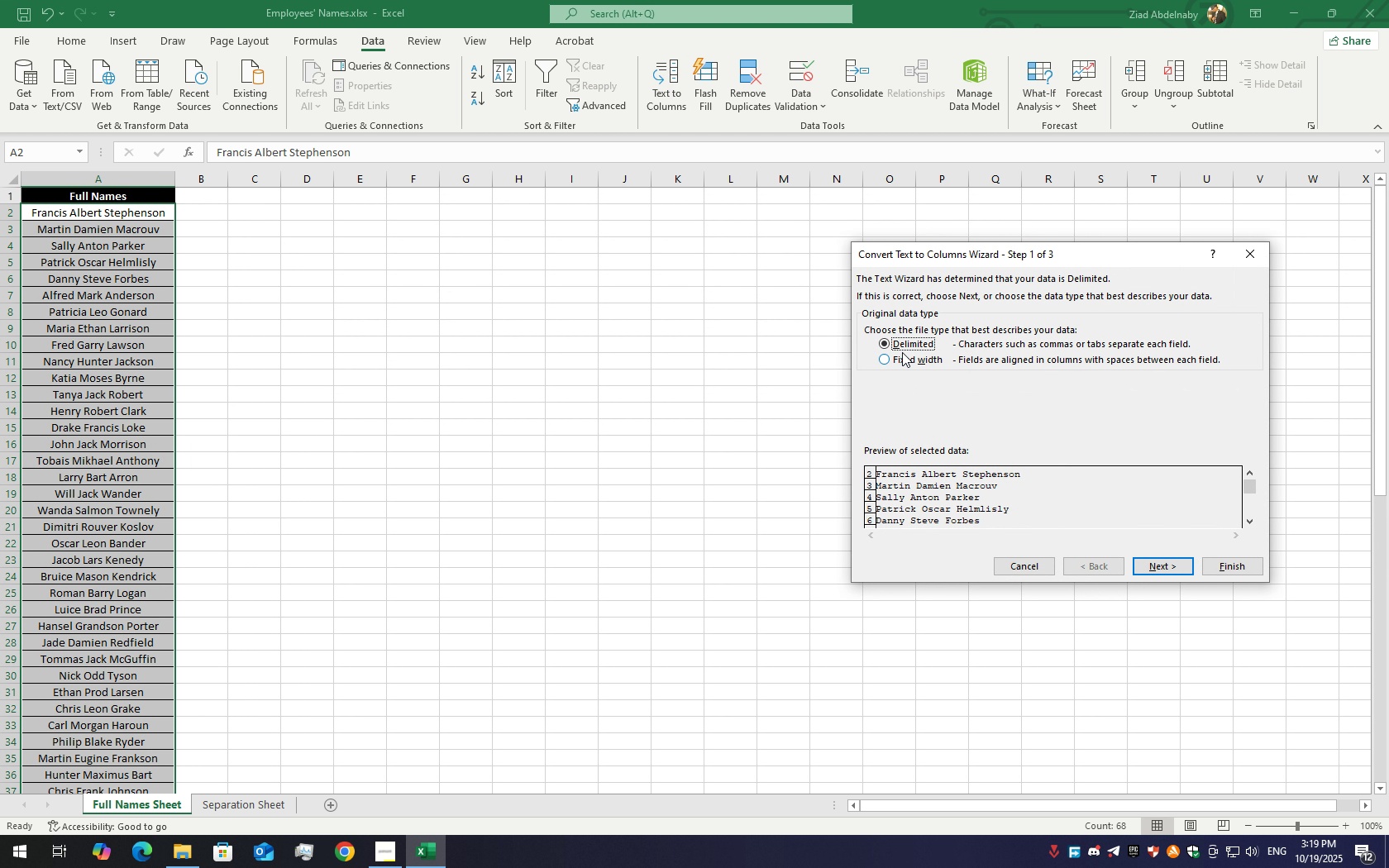 
wait(8.14)
 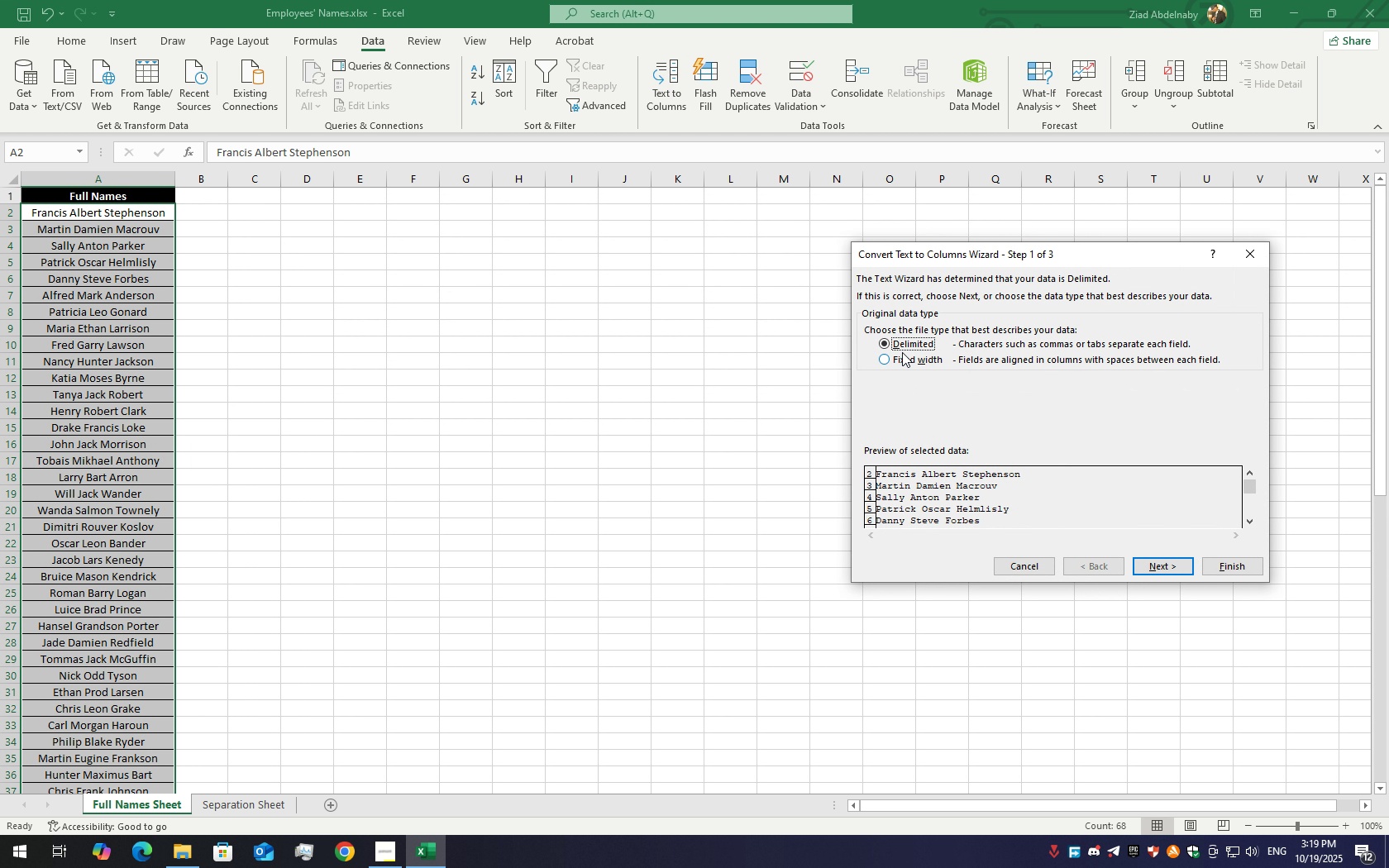 
left_click([1161, 569])
 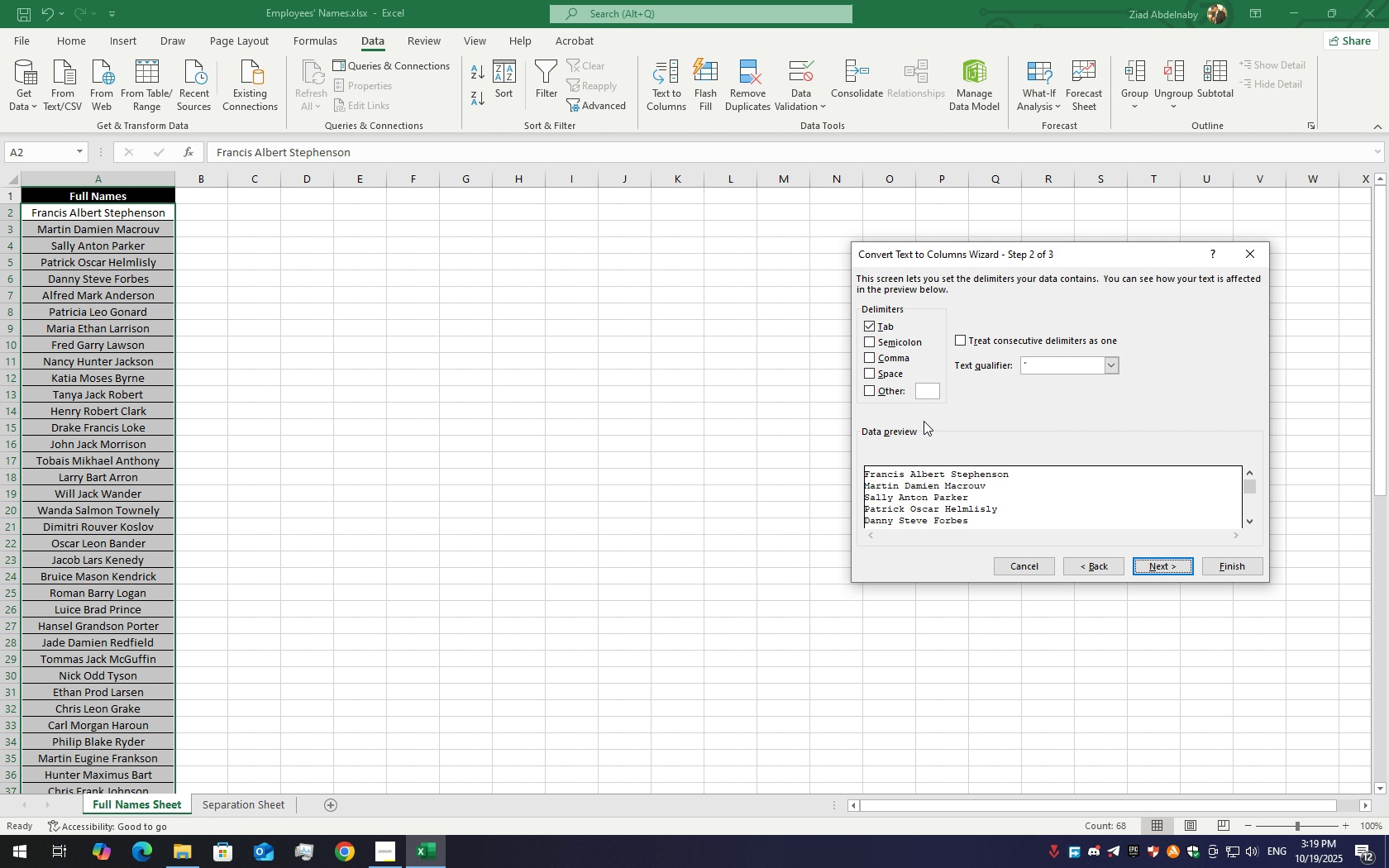 
wait(11.48)
 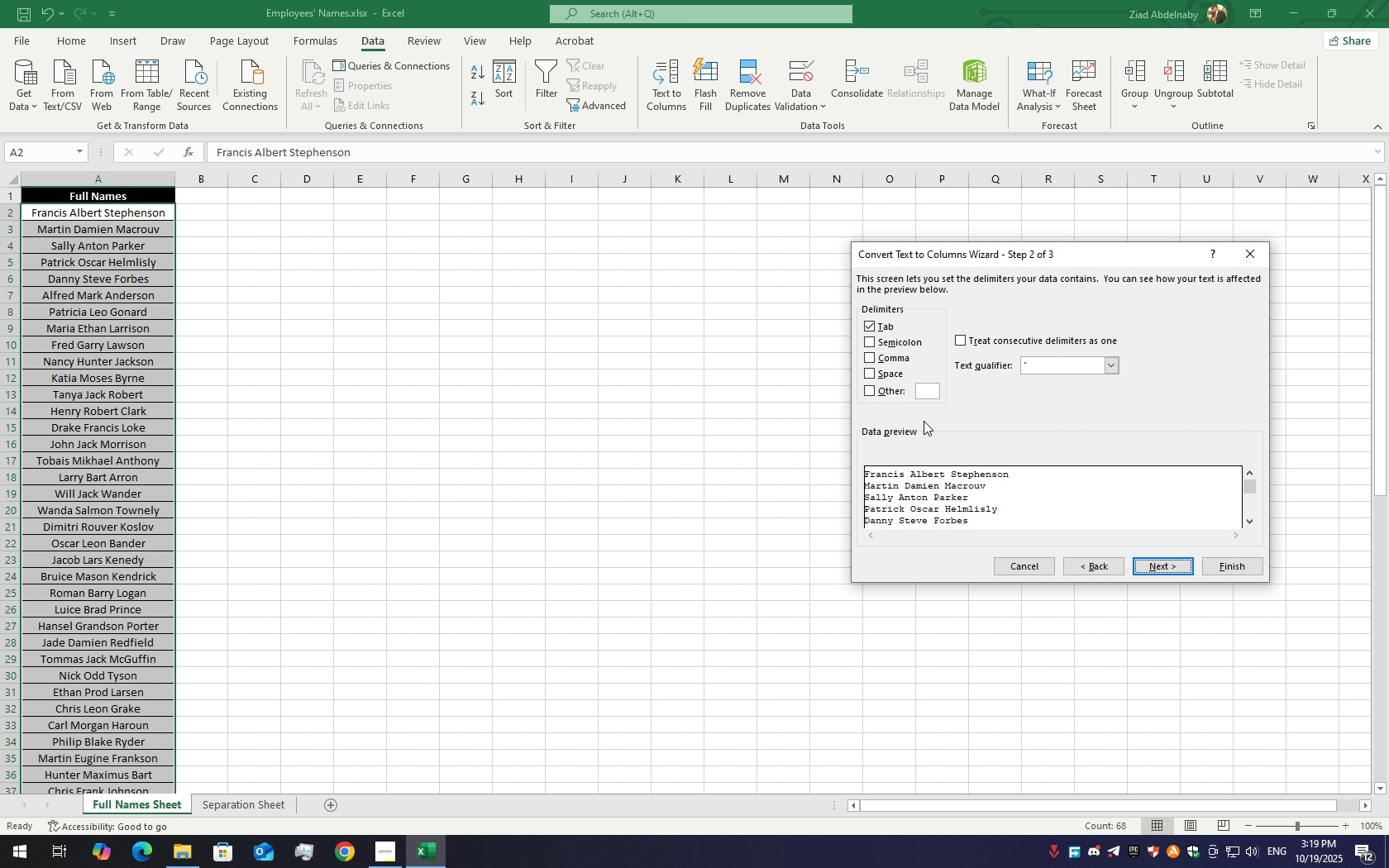 
left_click([1152, 558])
 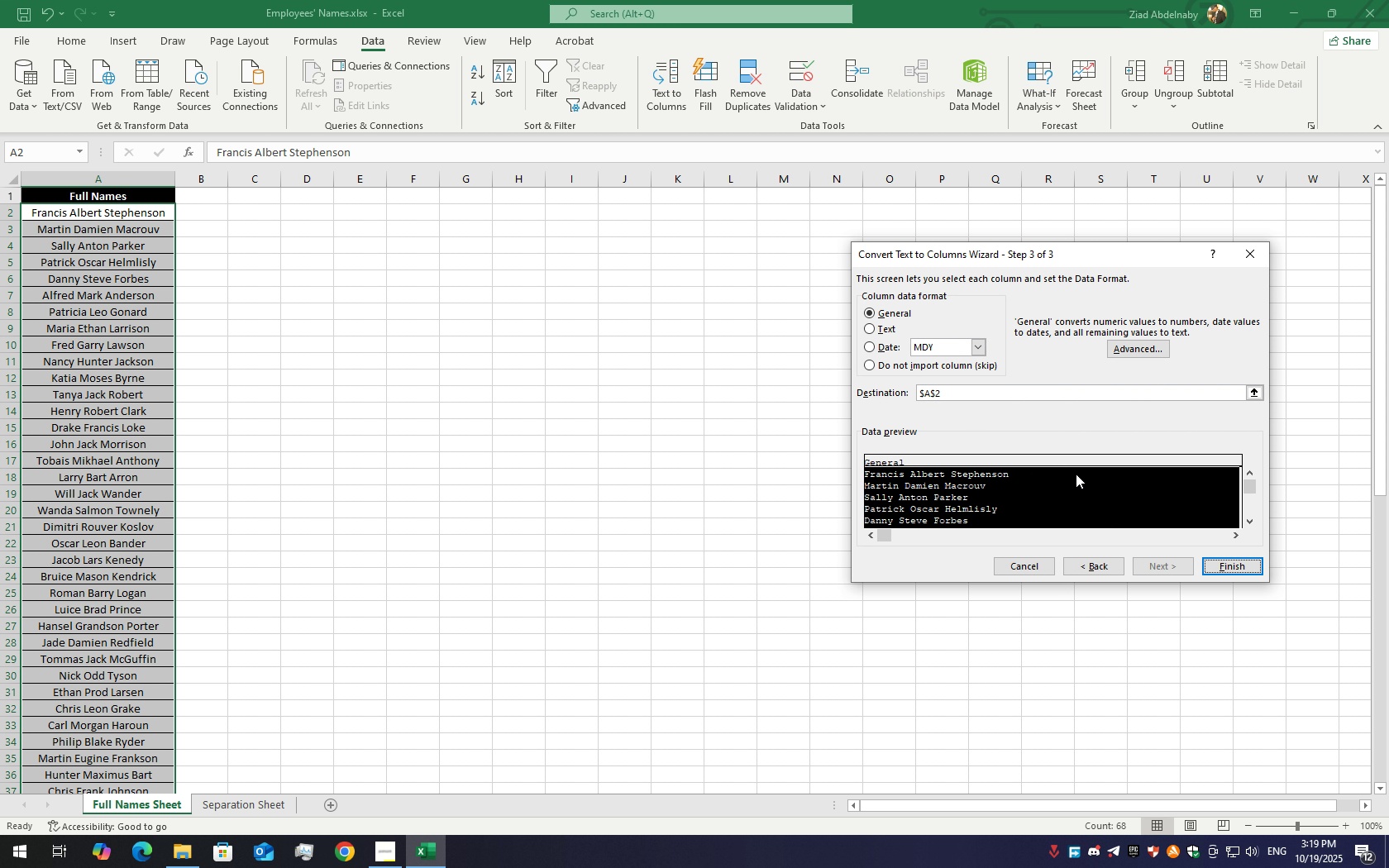 
wait(10.58)
 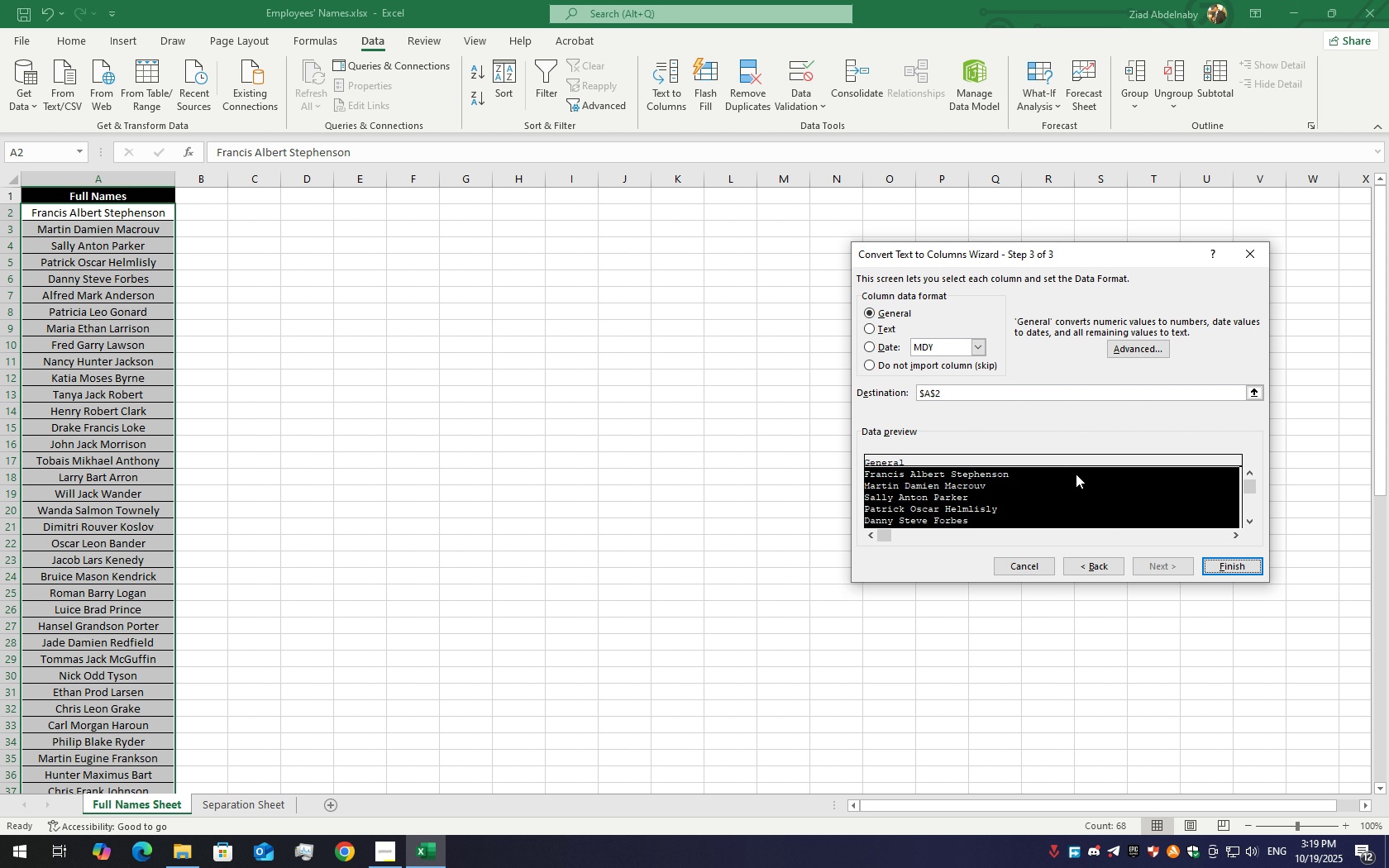 
left_click([873, 327])
 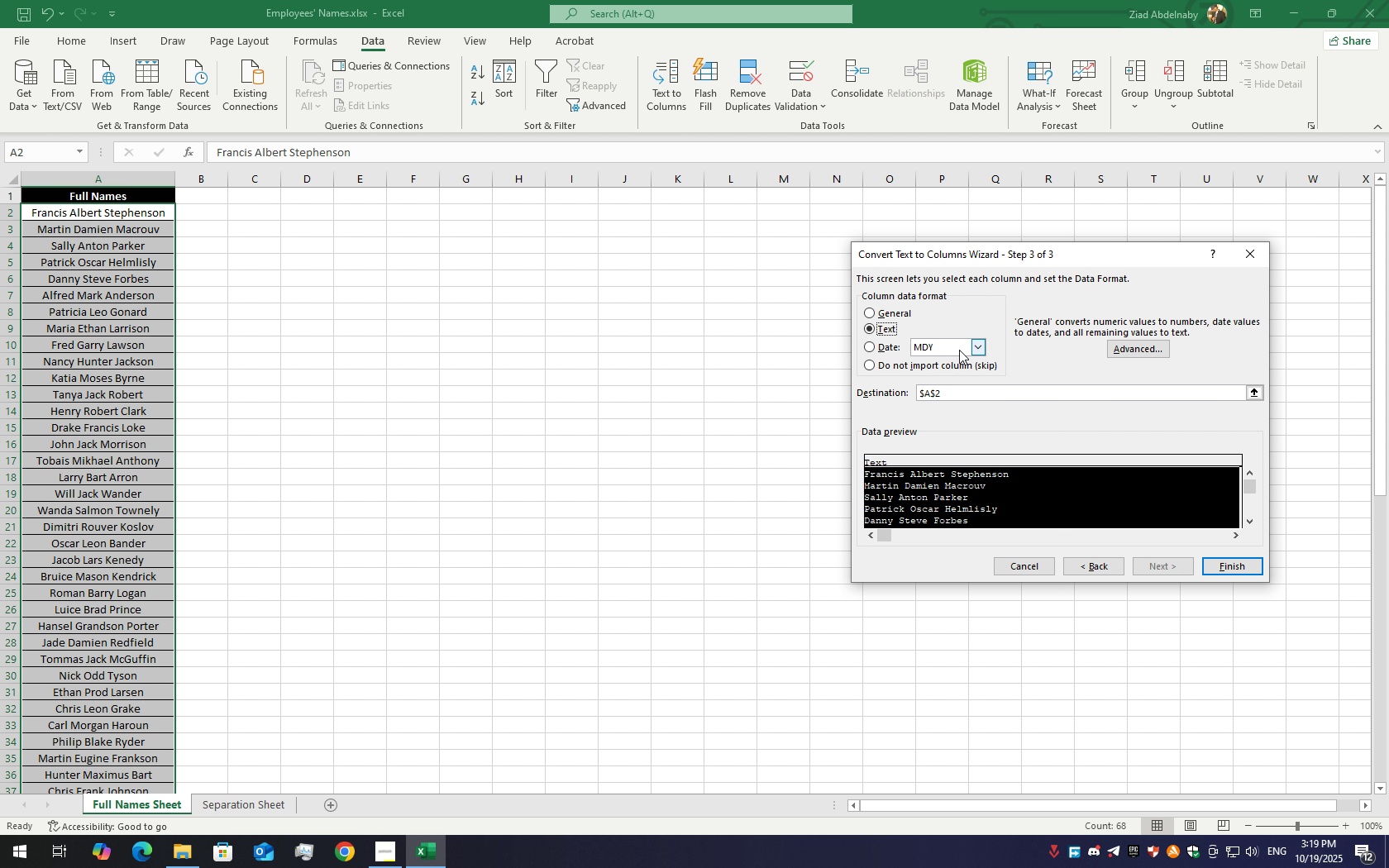 
left_click([959, 349])
 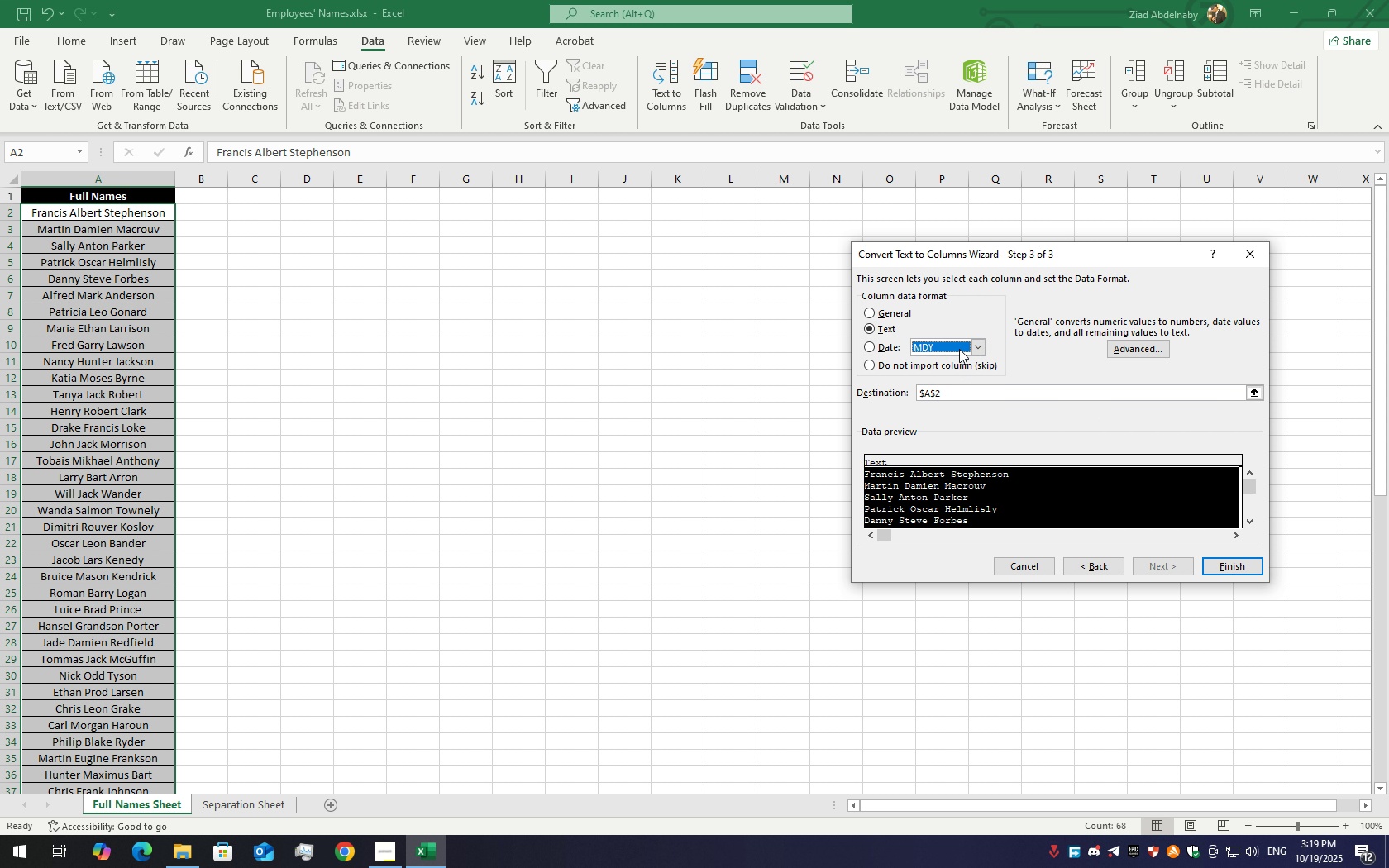 
left_click([959, 349])
 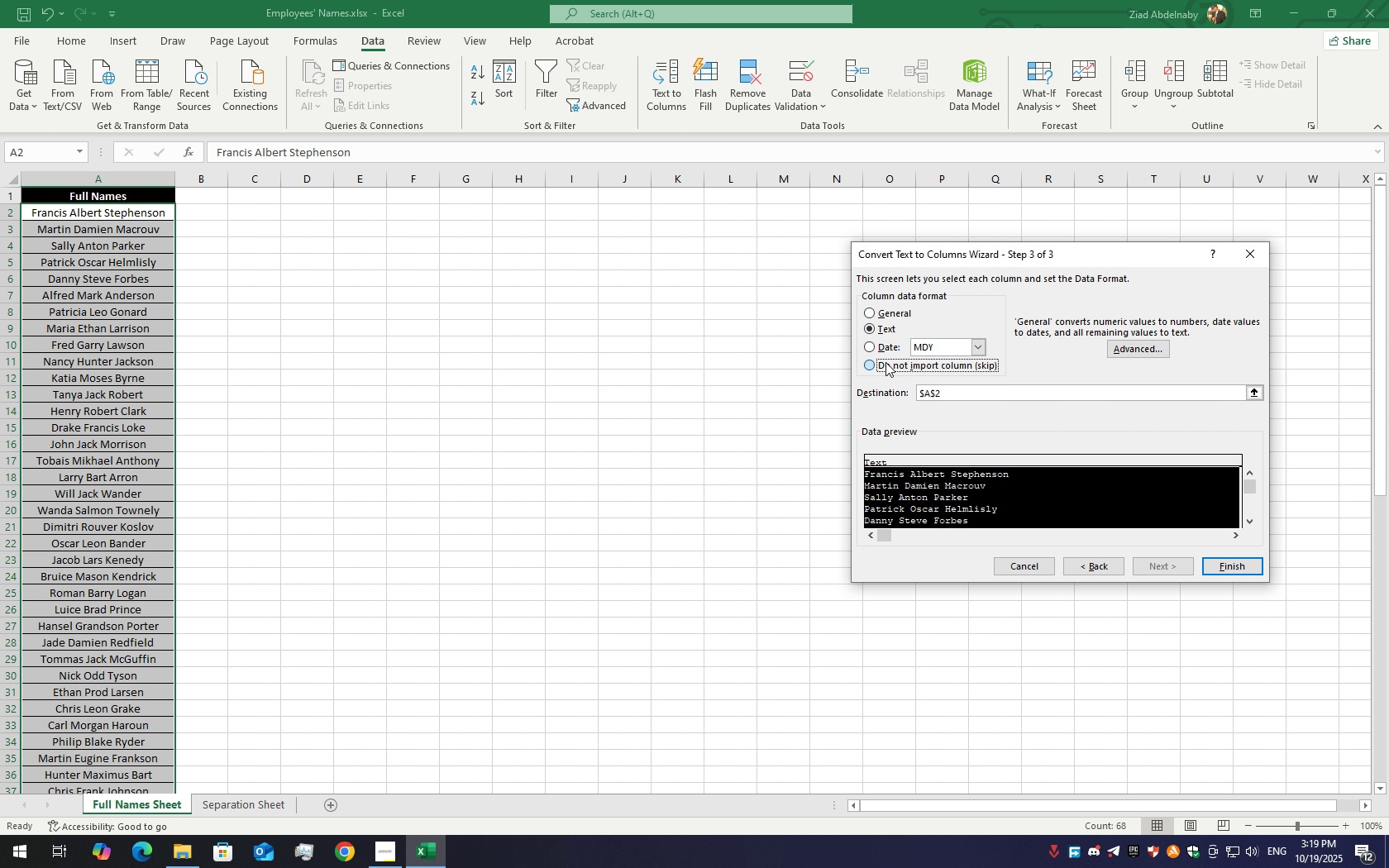 
left_click([885, 362])
 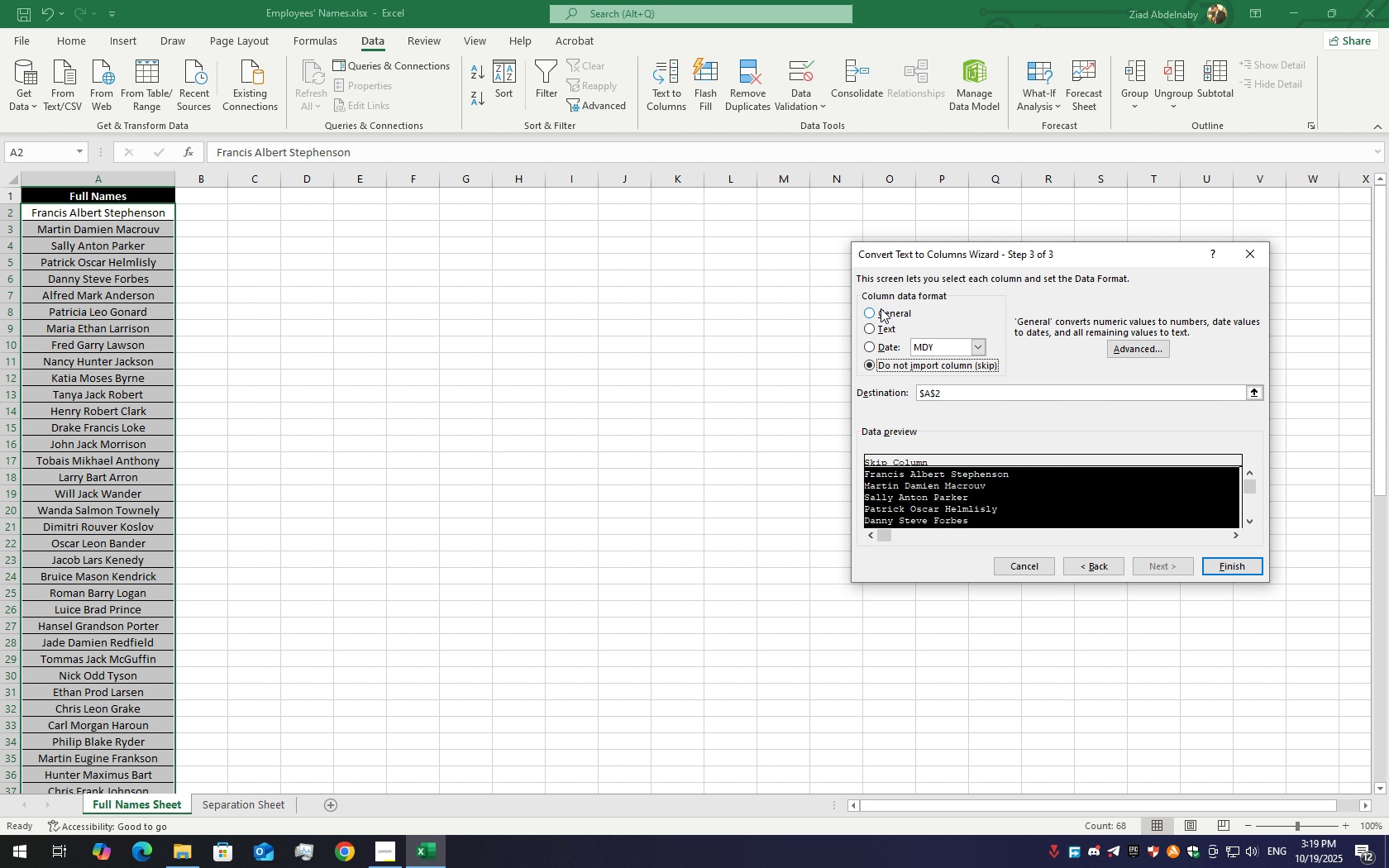 
left_click([873, 322])
 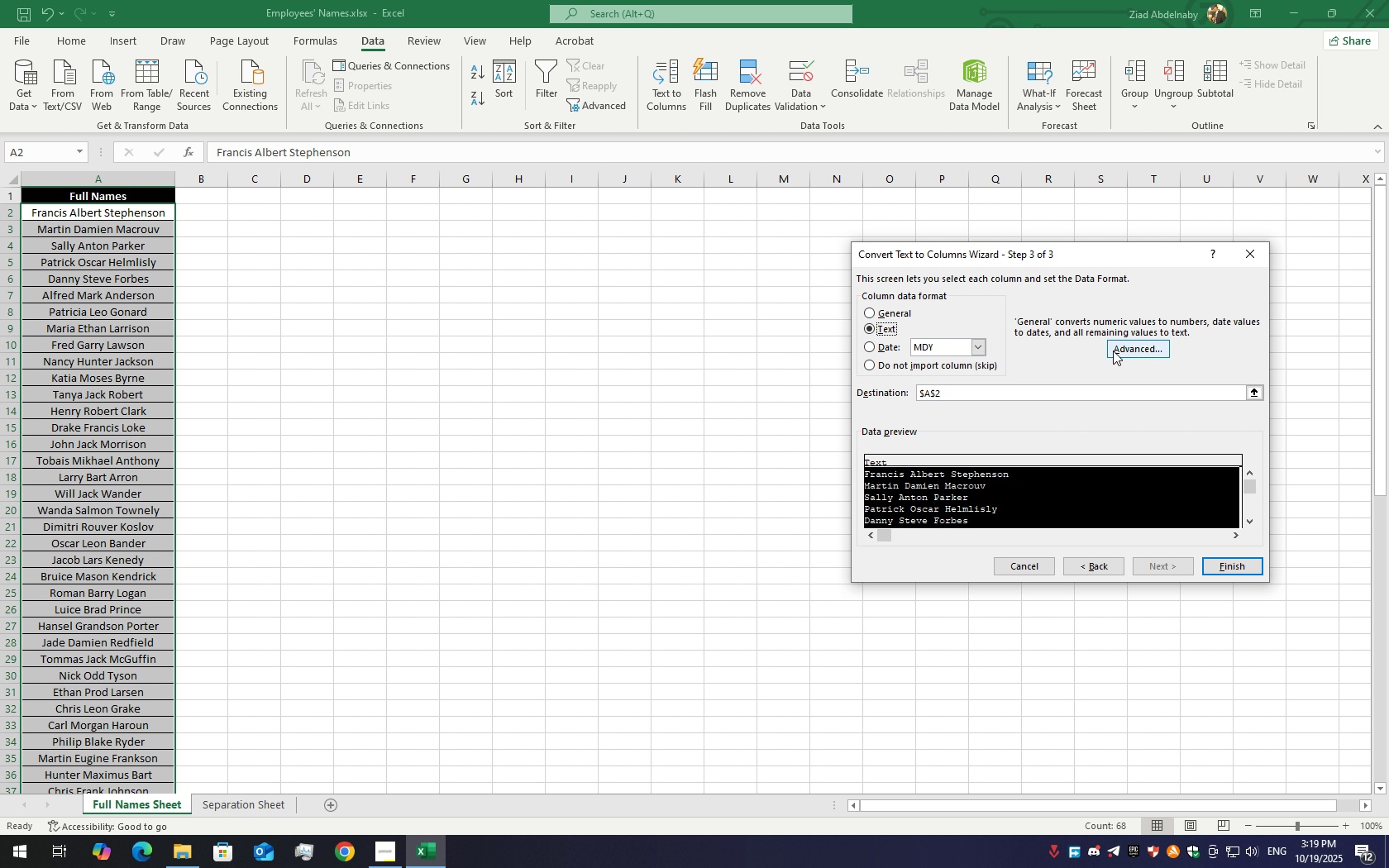 
left_click([1113, 351])
 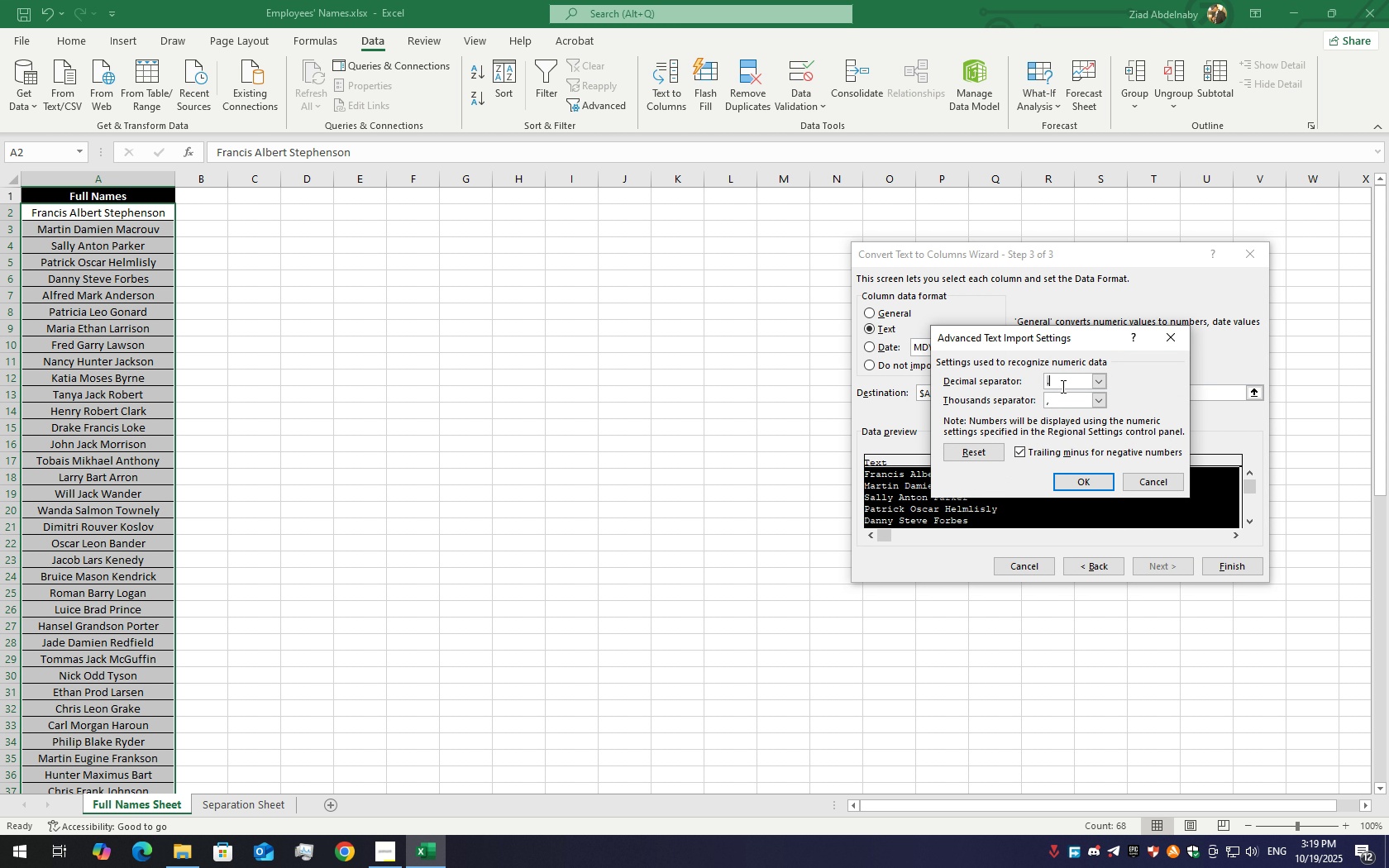 
mouse_move([1044, 427])
 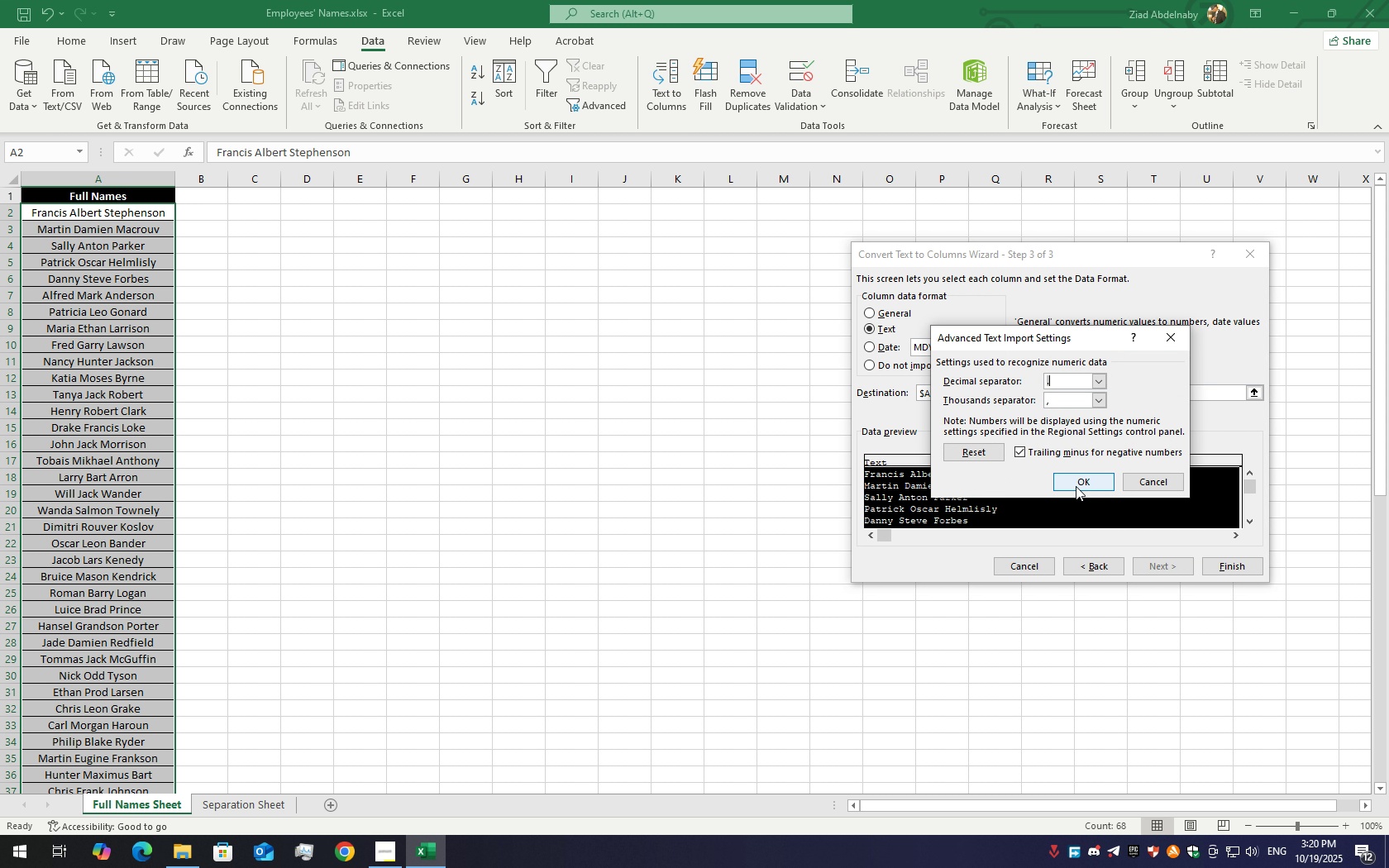 
left_click([1076, 486])
 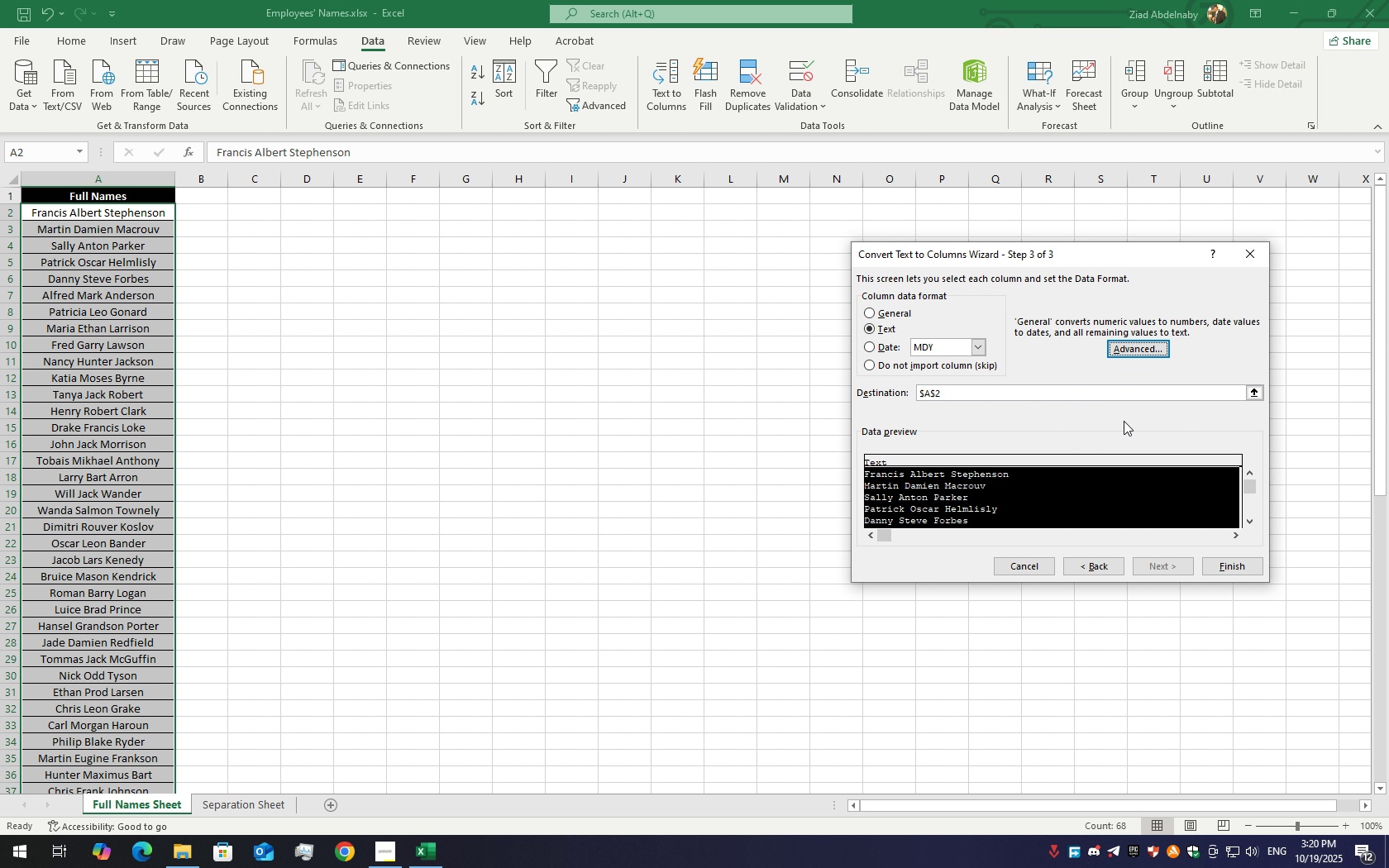 
left_click([1095, 395])
 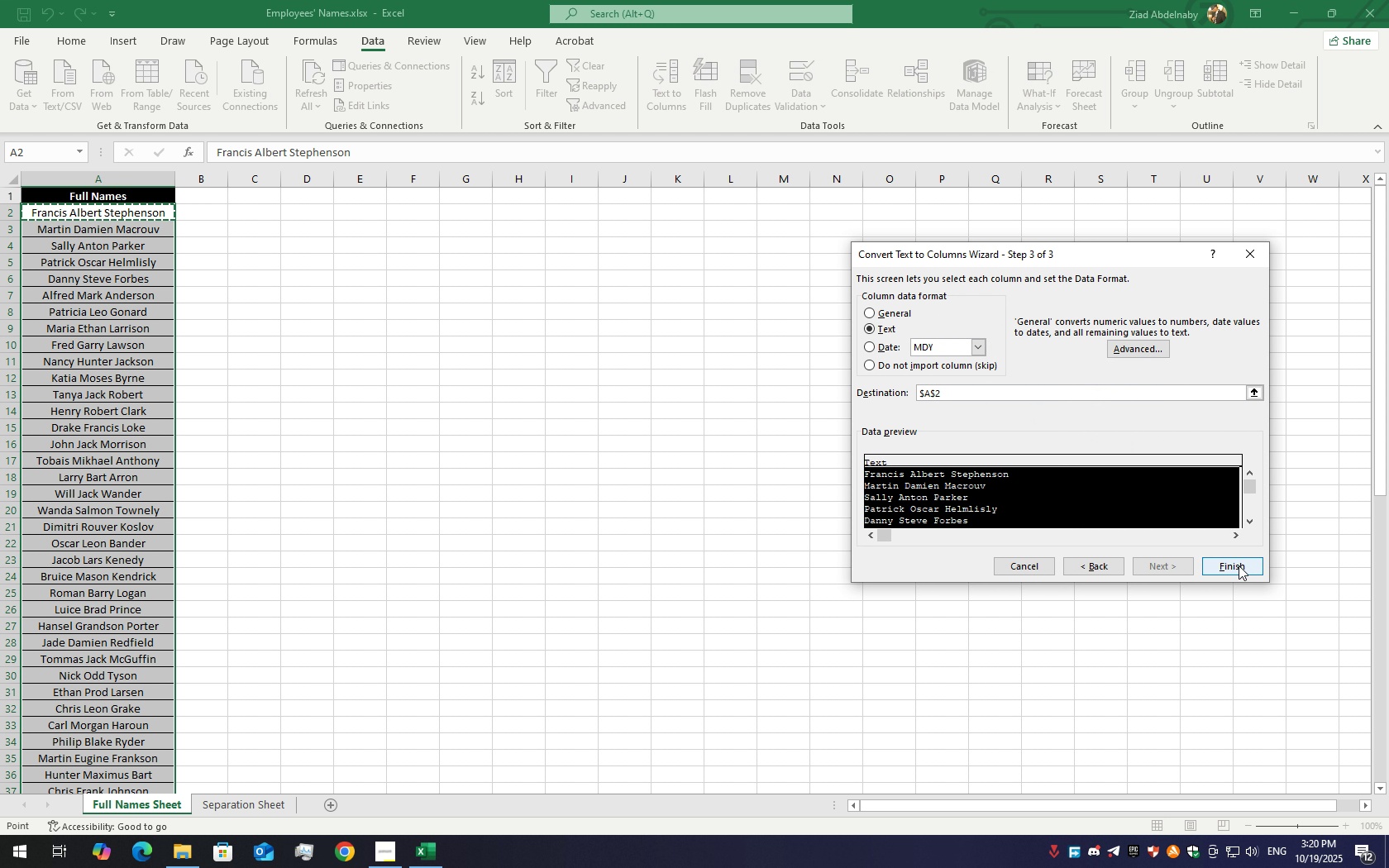 
left_click([1239, 565])
 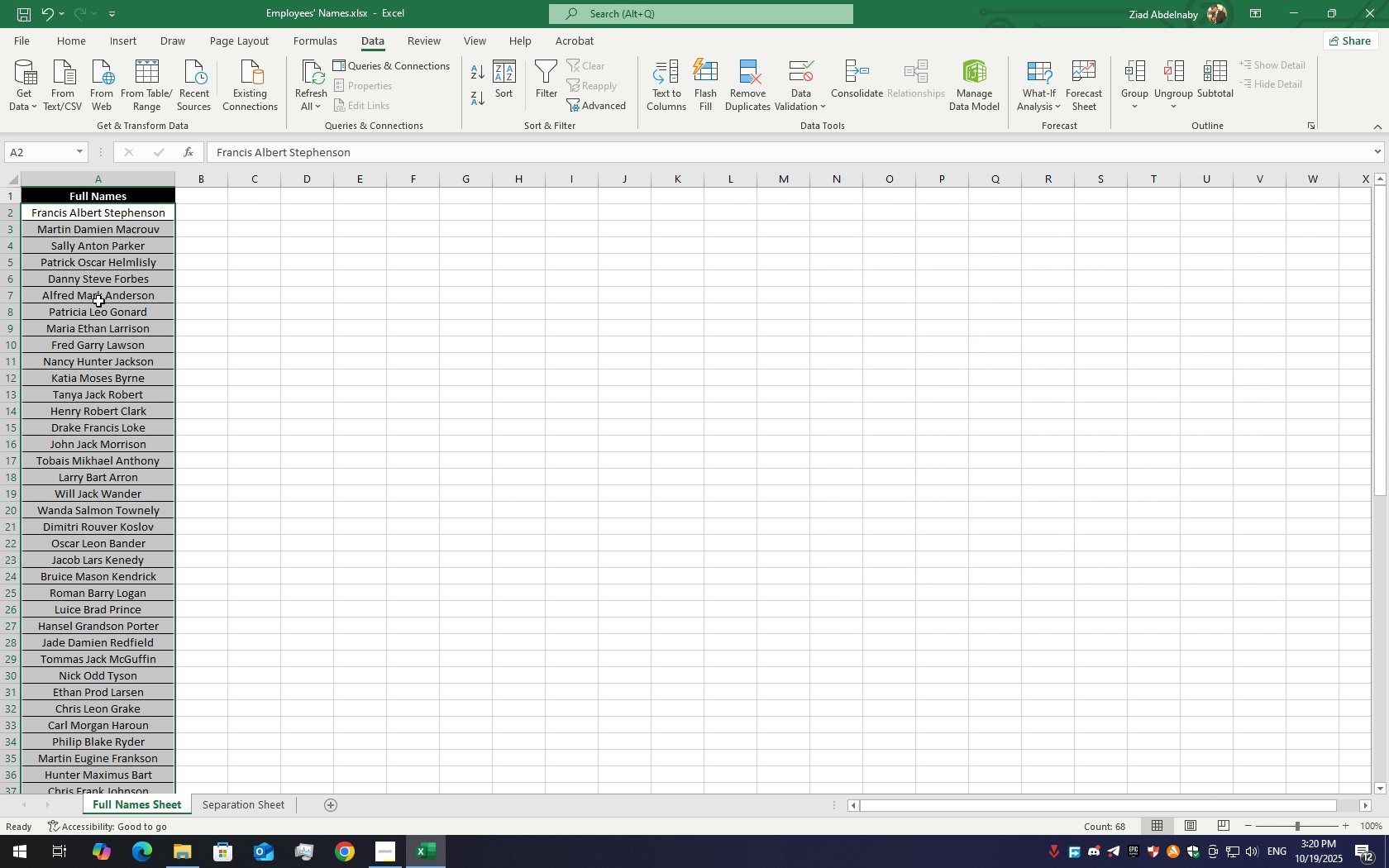 
scroll: coordinate [170, 292], scroll_direction: down, amount: 16.0
 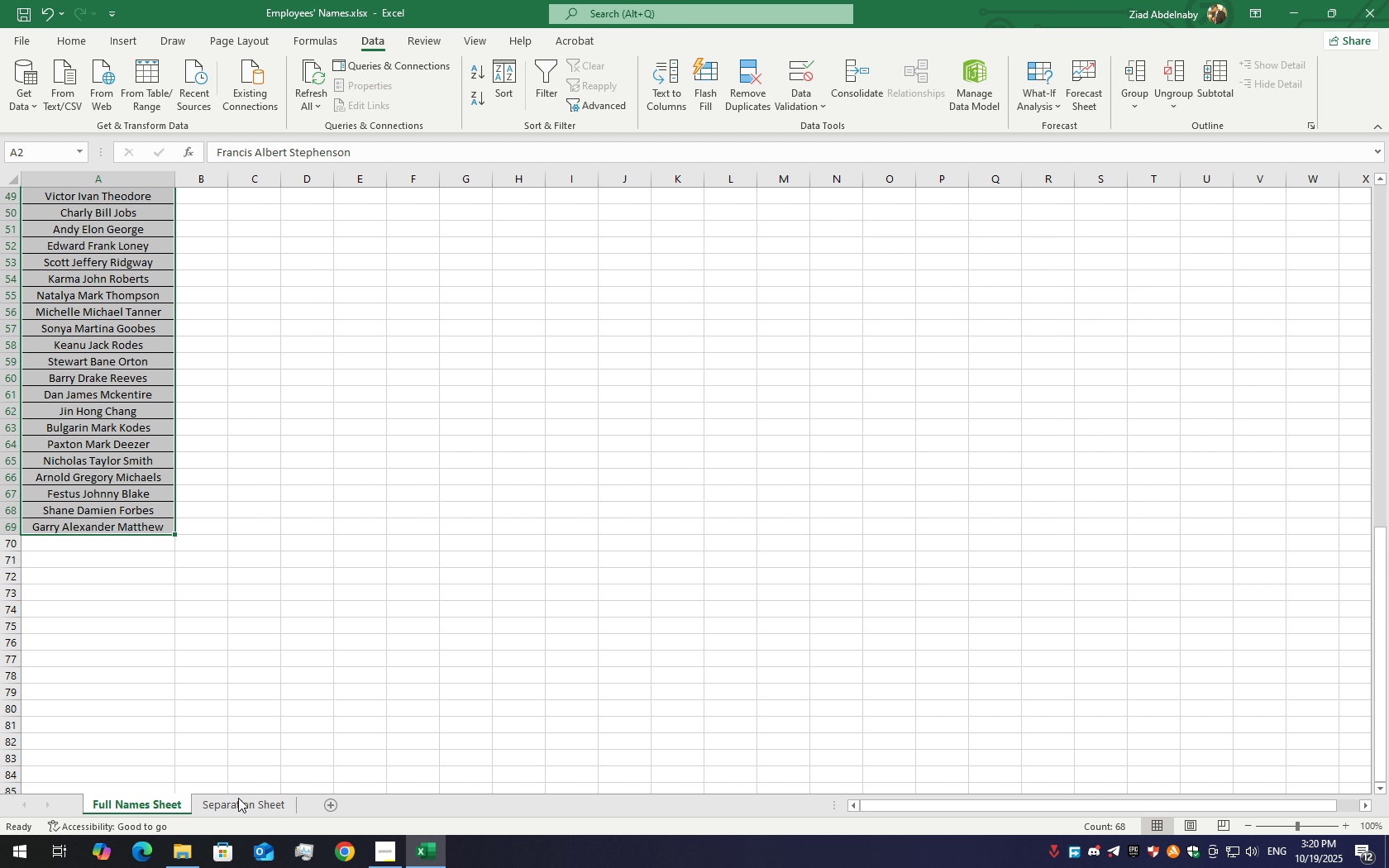 
left_click([238, 799])
 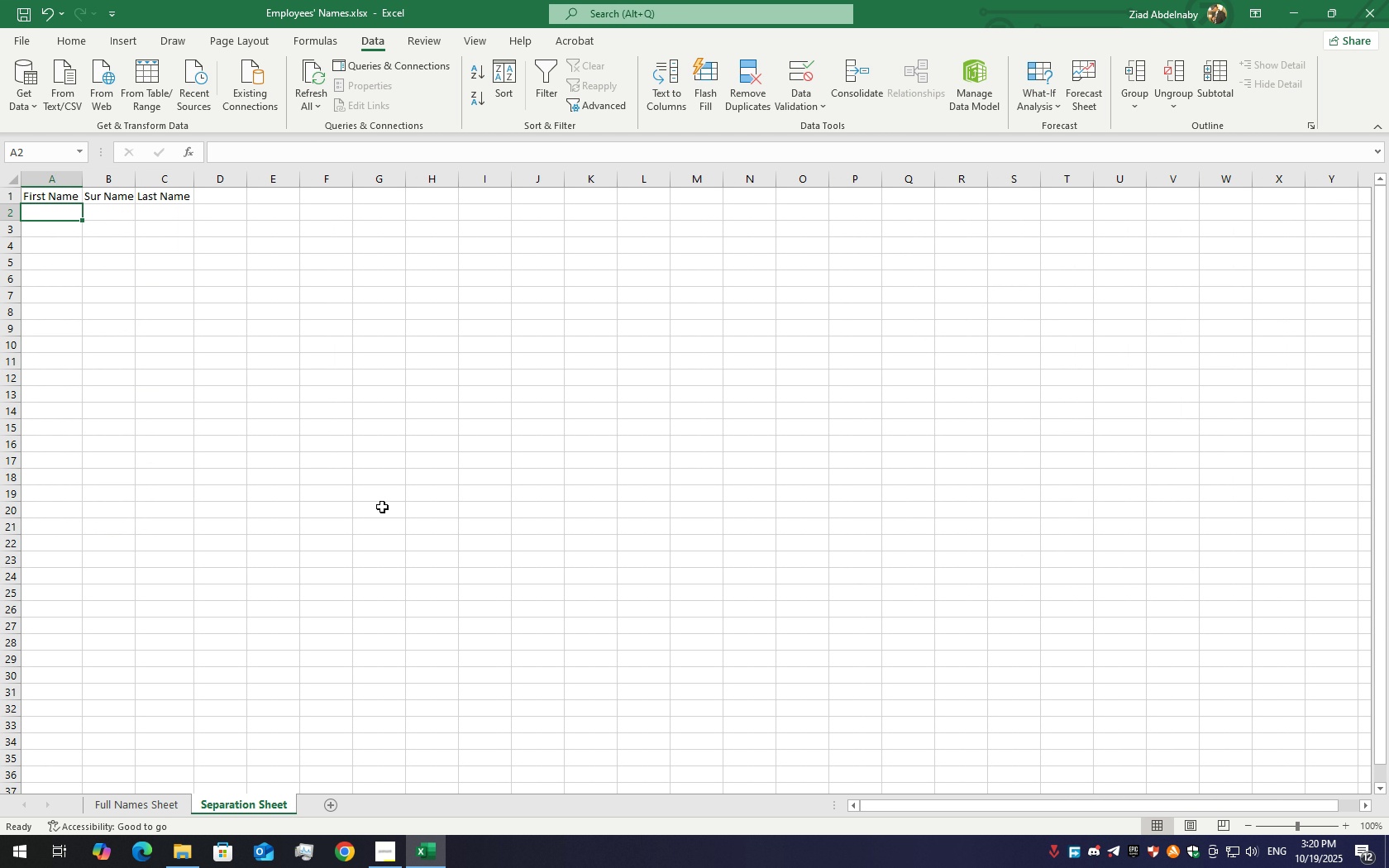 
left_click([124, 804])
 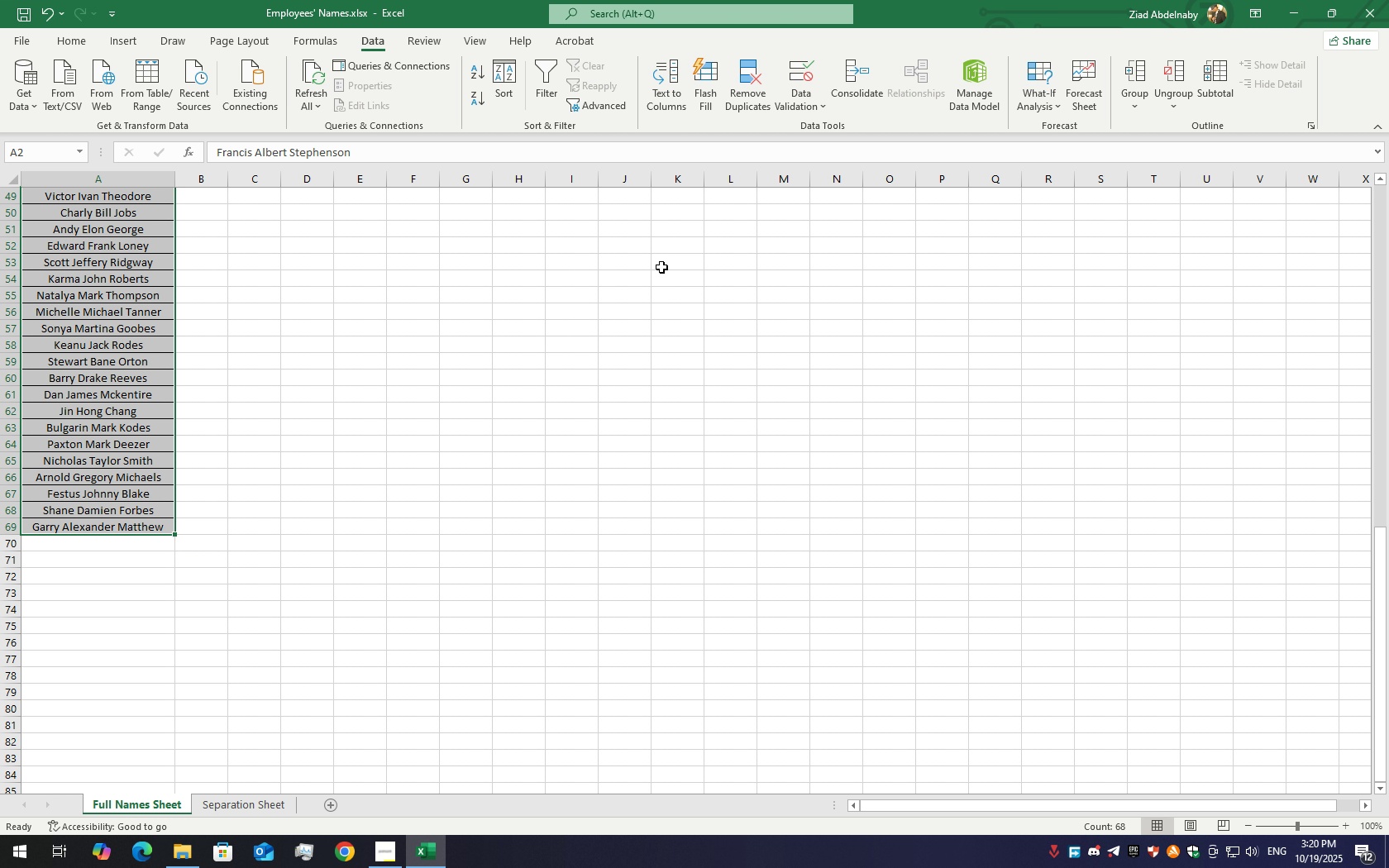 
wait(7.24)
 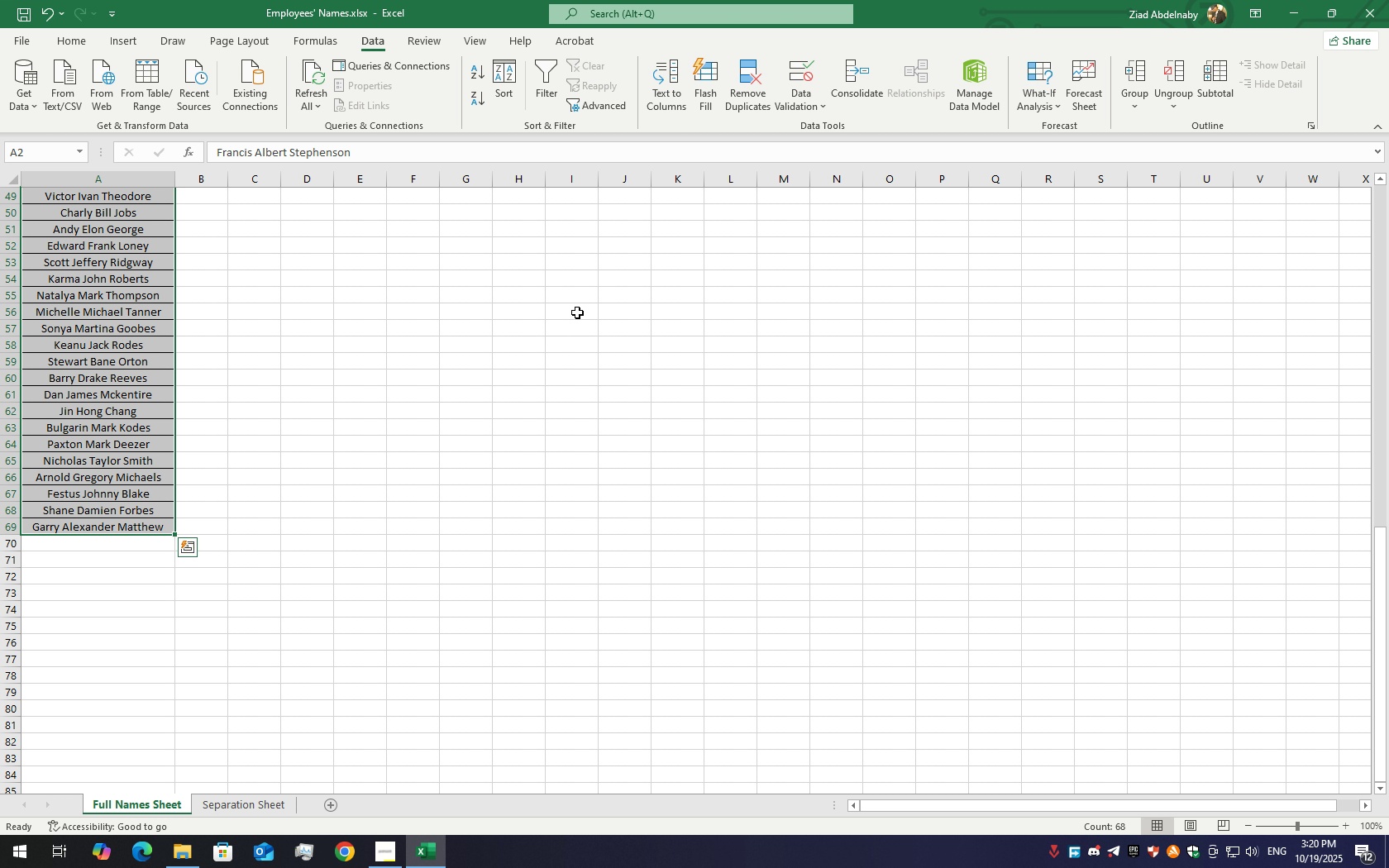 
scroll: coordinate [365, 304], scroll_direction: up, amount: 20.0
 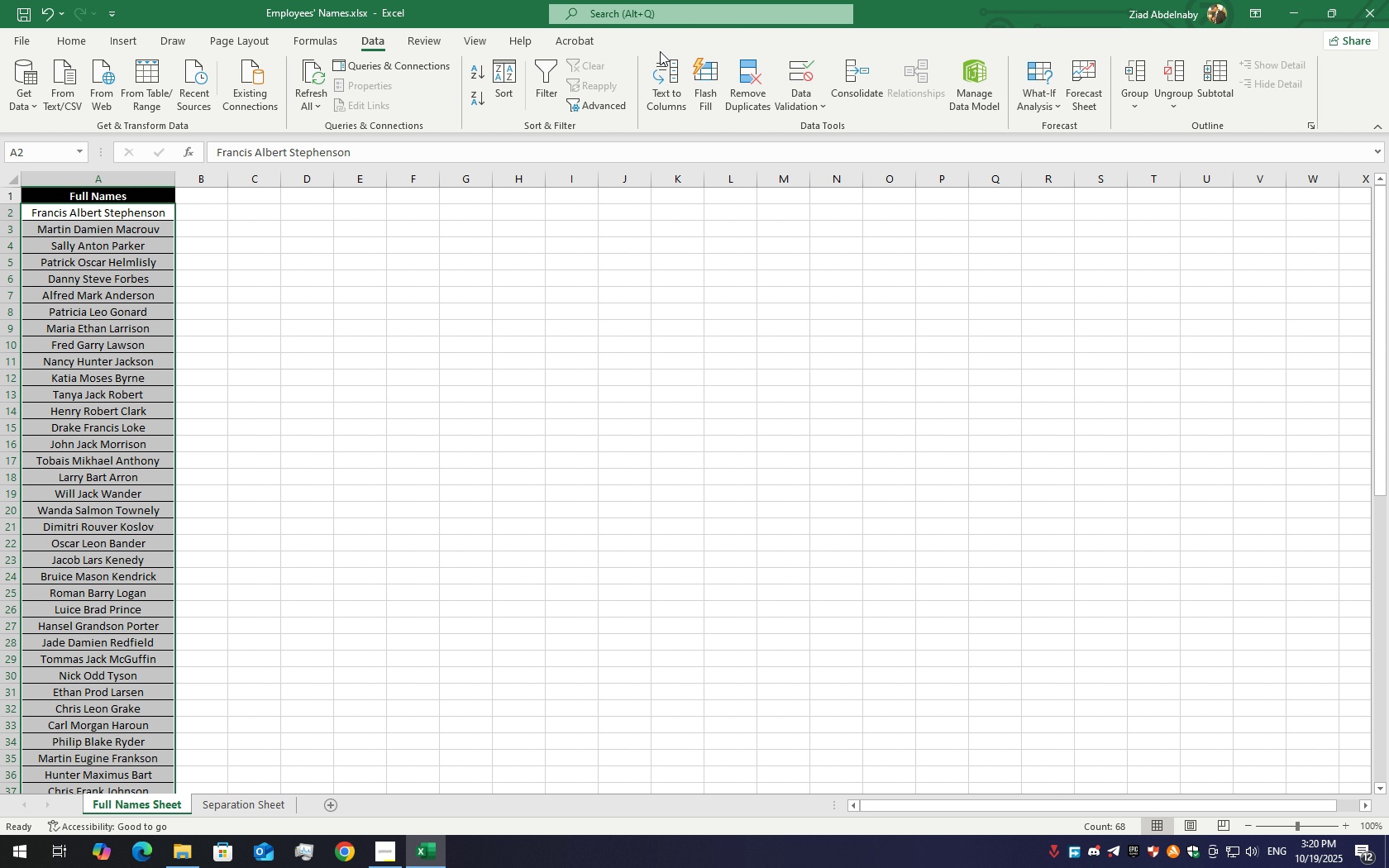 
left_click([669, 79])
 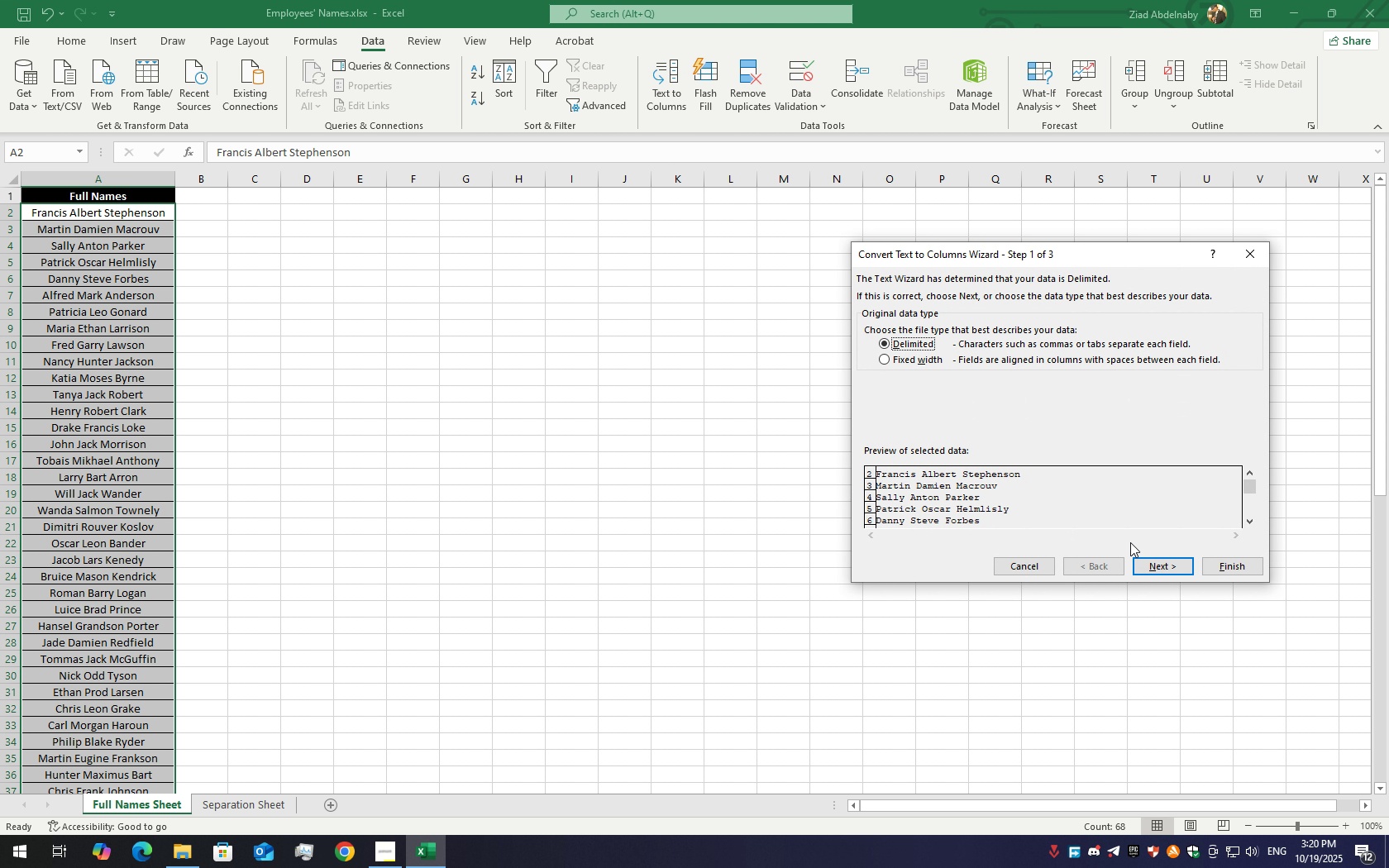 
left_click([1155, 570])
 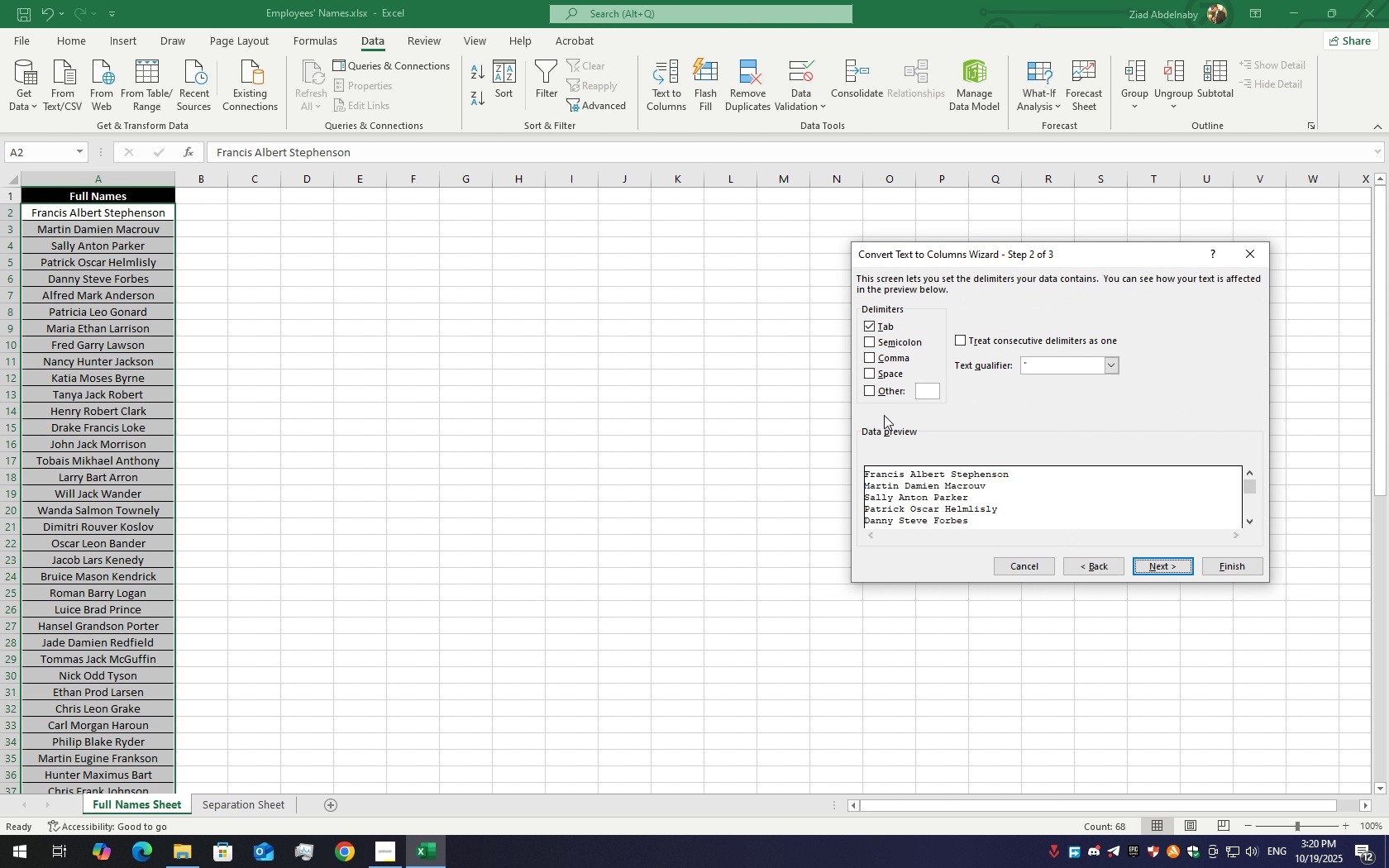 
double_click([891, 396])
 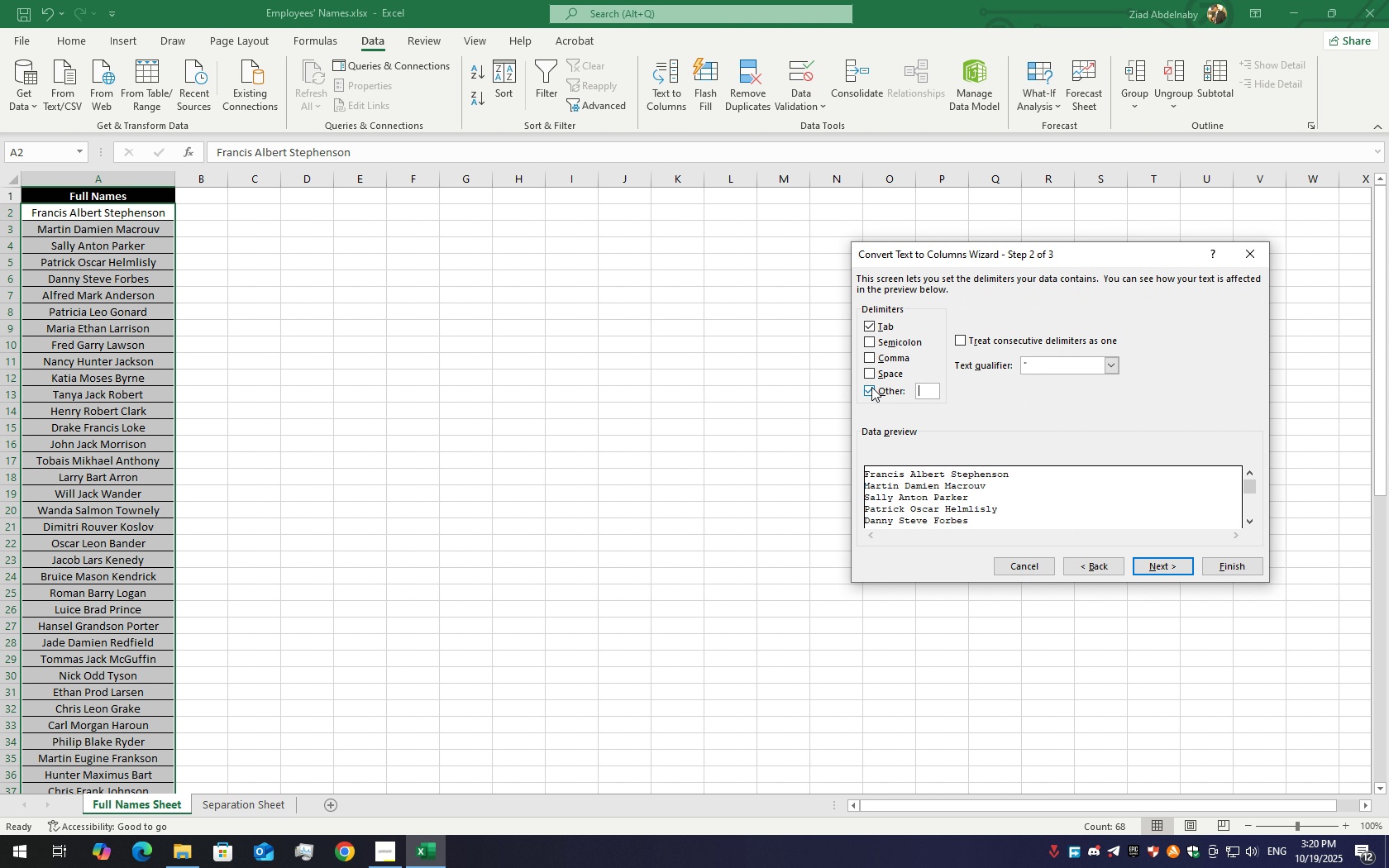 
left_click([872, 389])
 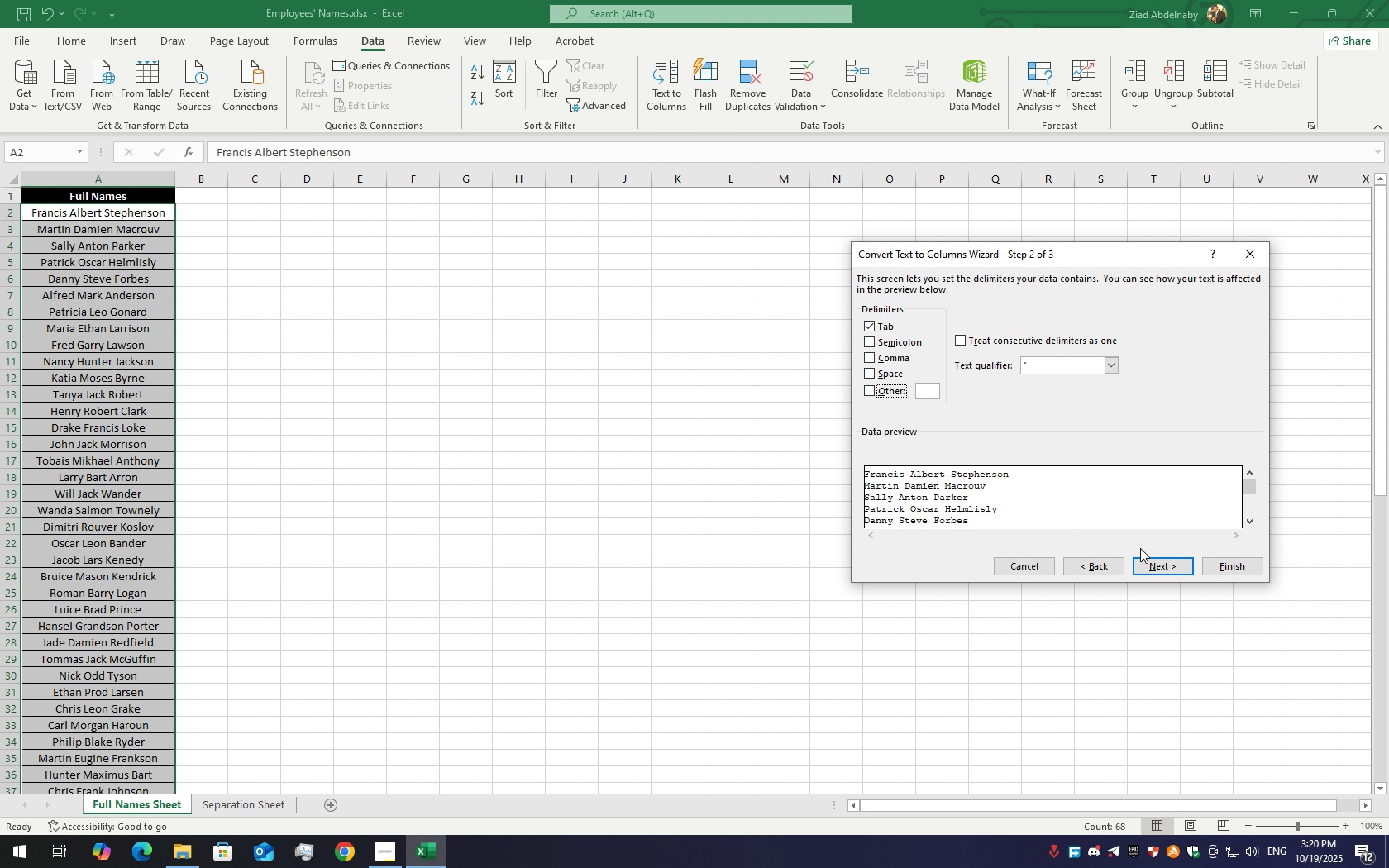 
left_click([1138, 560])
 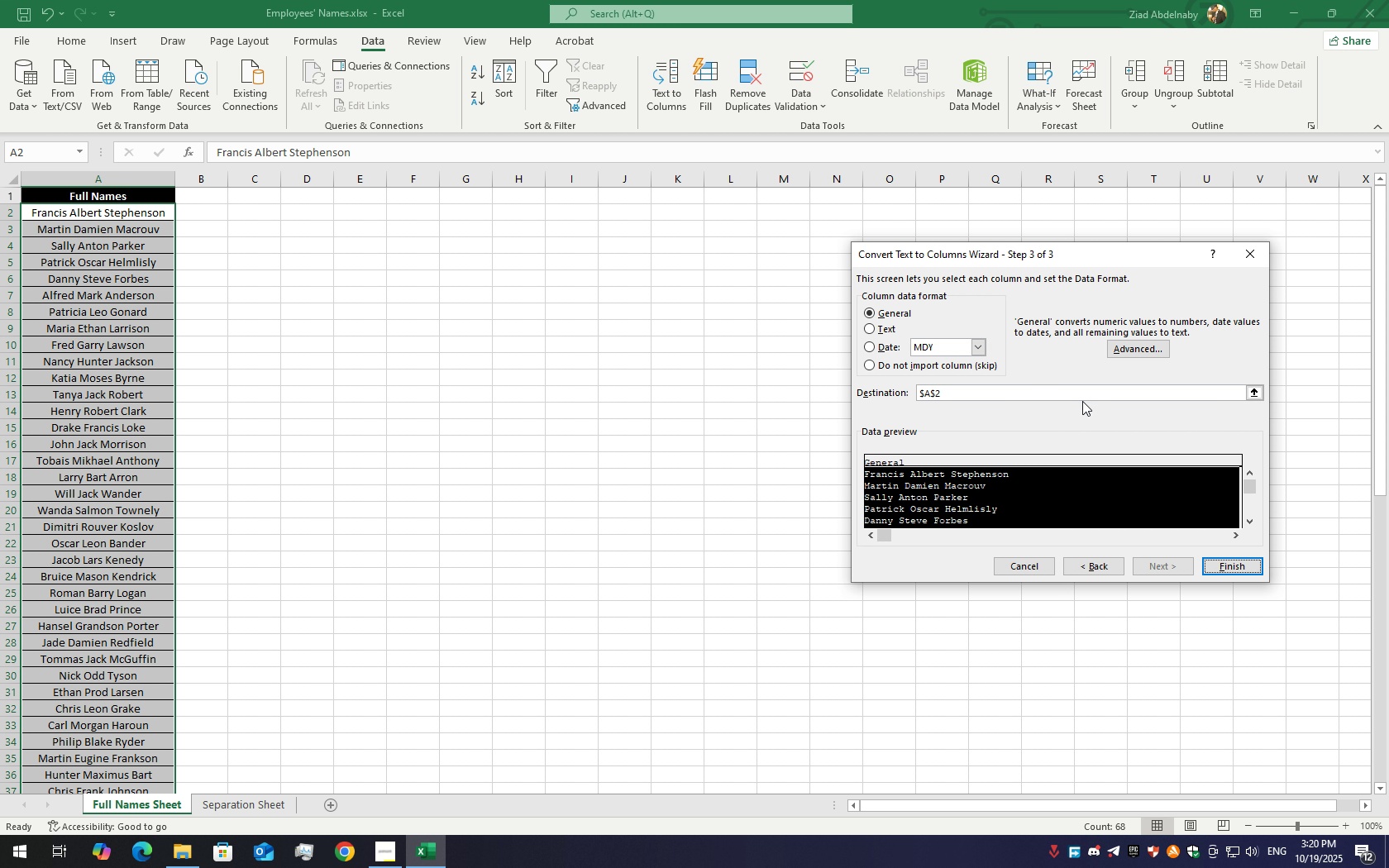 
left_click([1086, 401])
 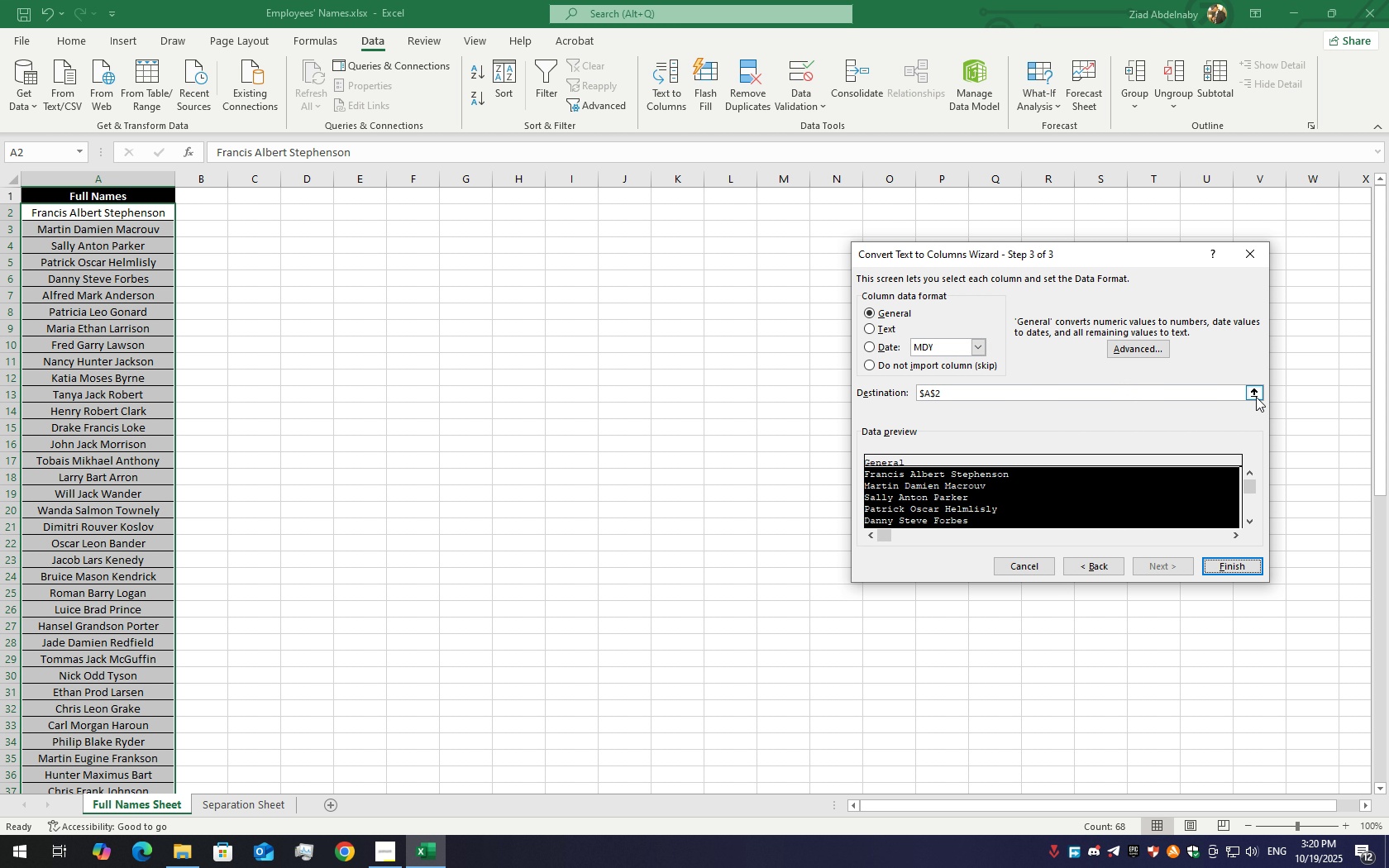 
left_click([1255, 393])
 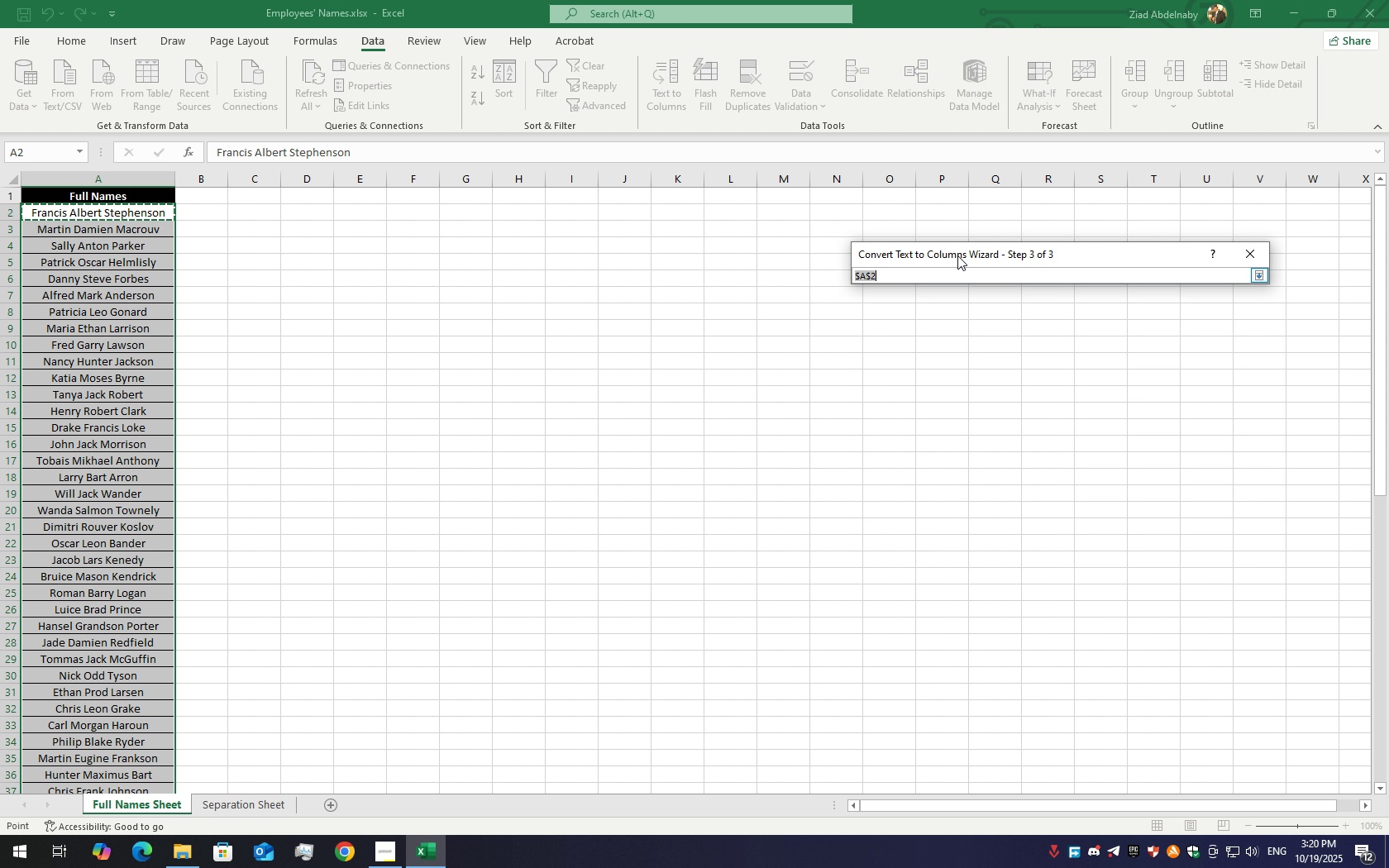 
left_click([1267, 274])
 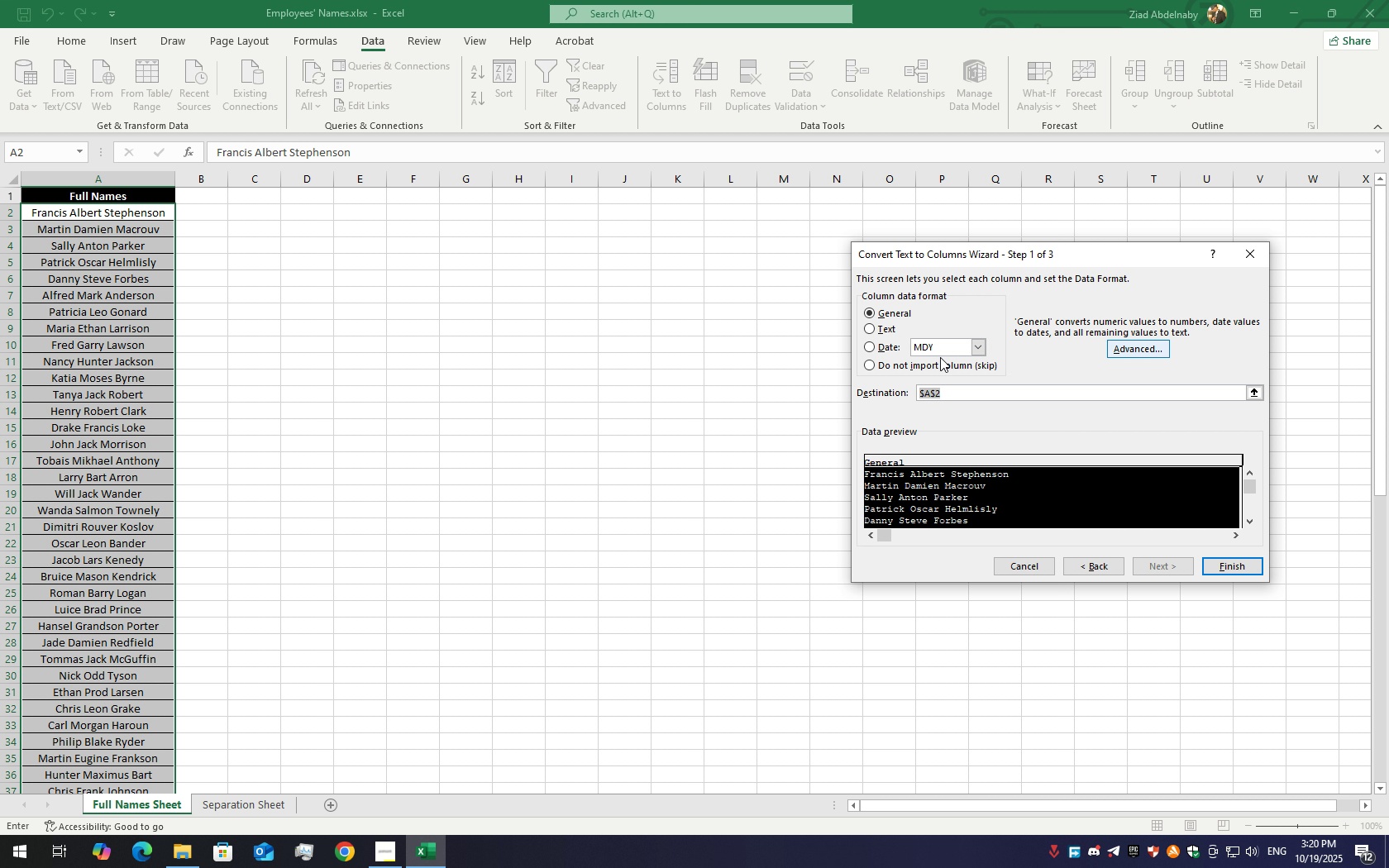 
left_click([891, 331])
 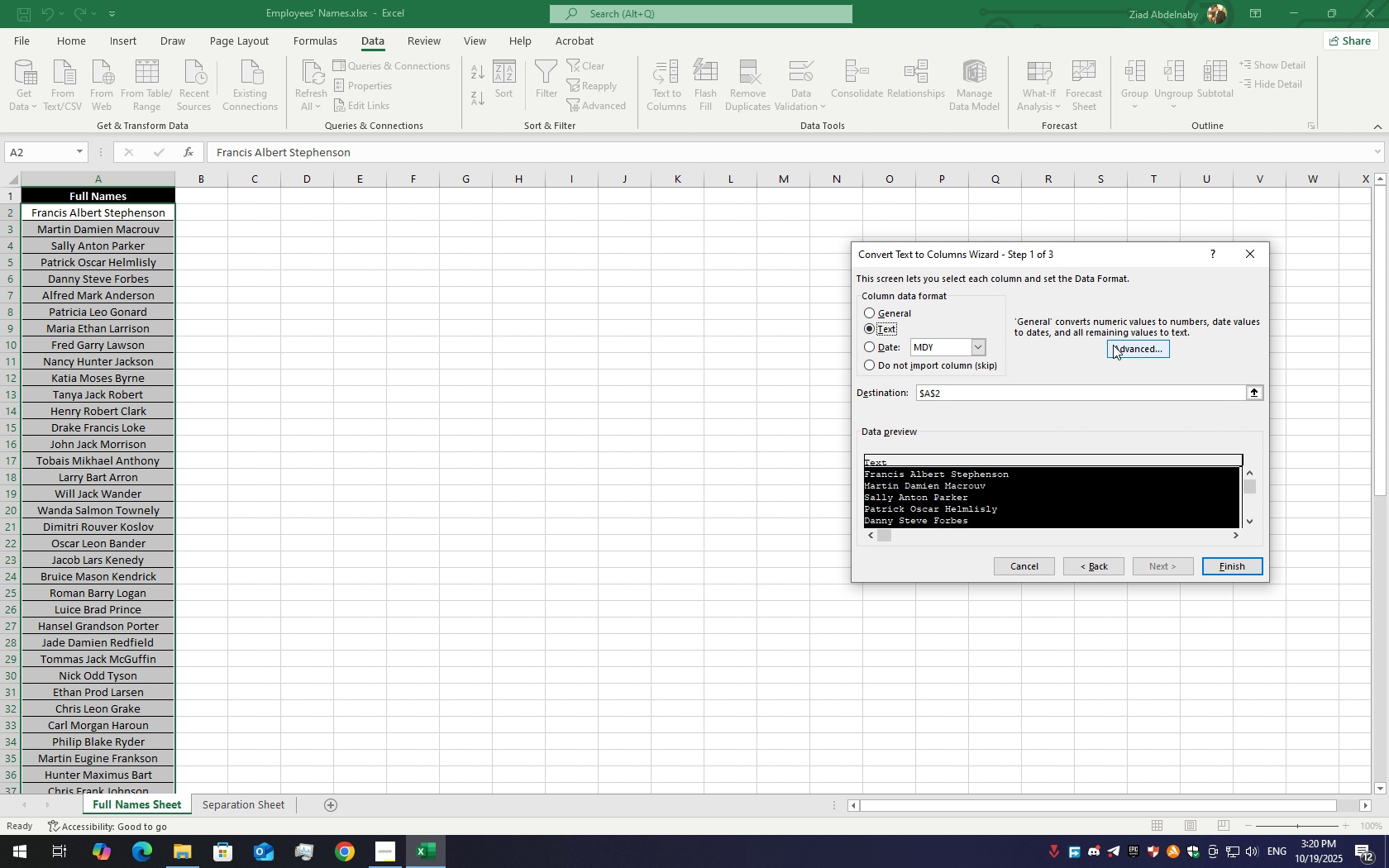 
left_click([1124, 339])
 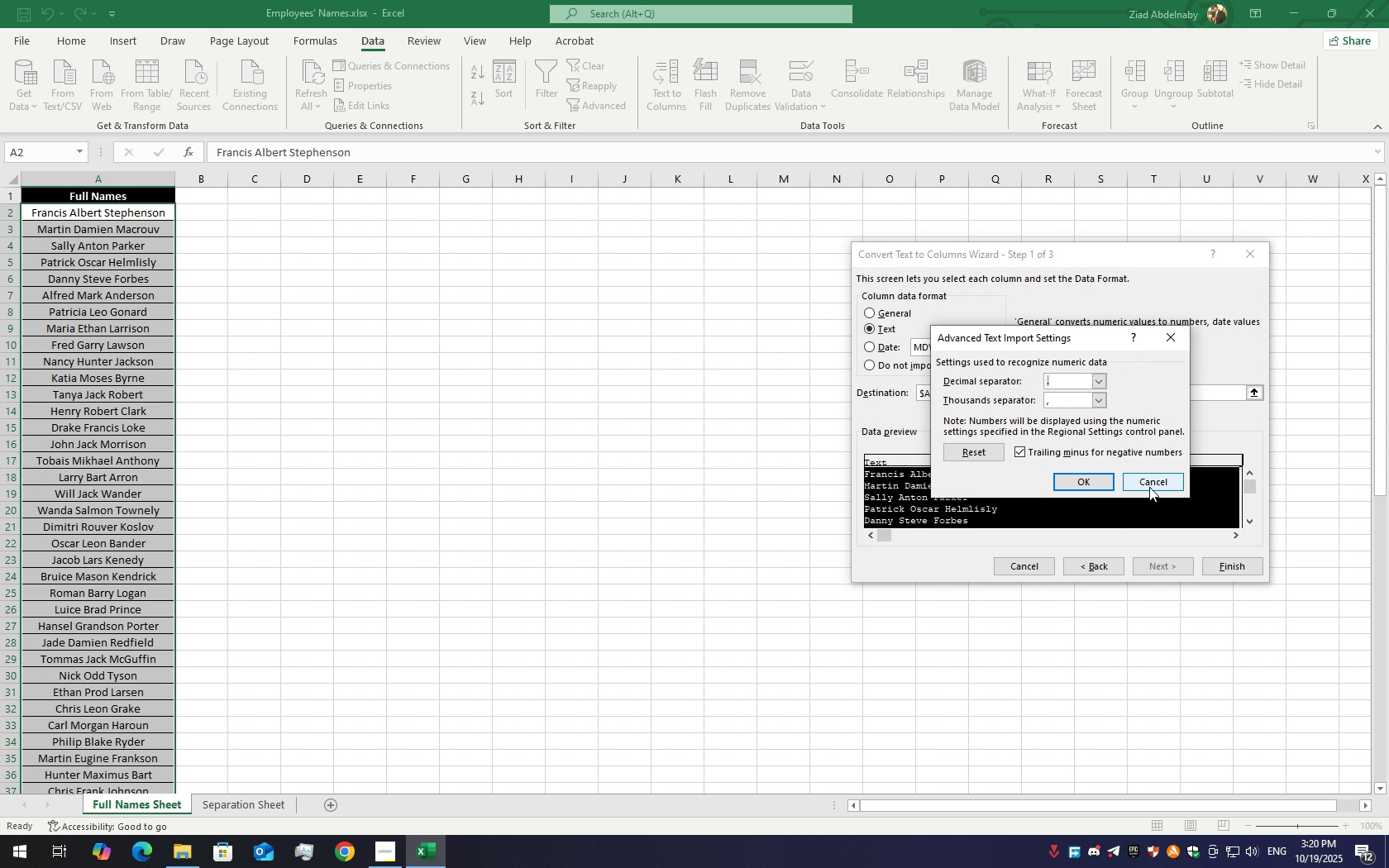 
left_click([1149, 487])
 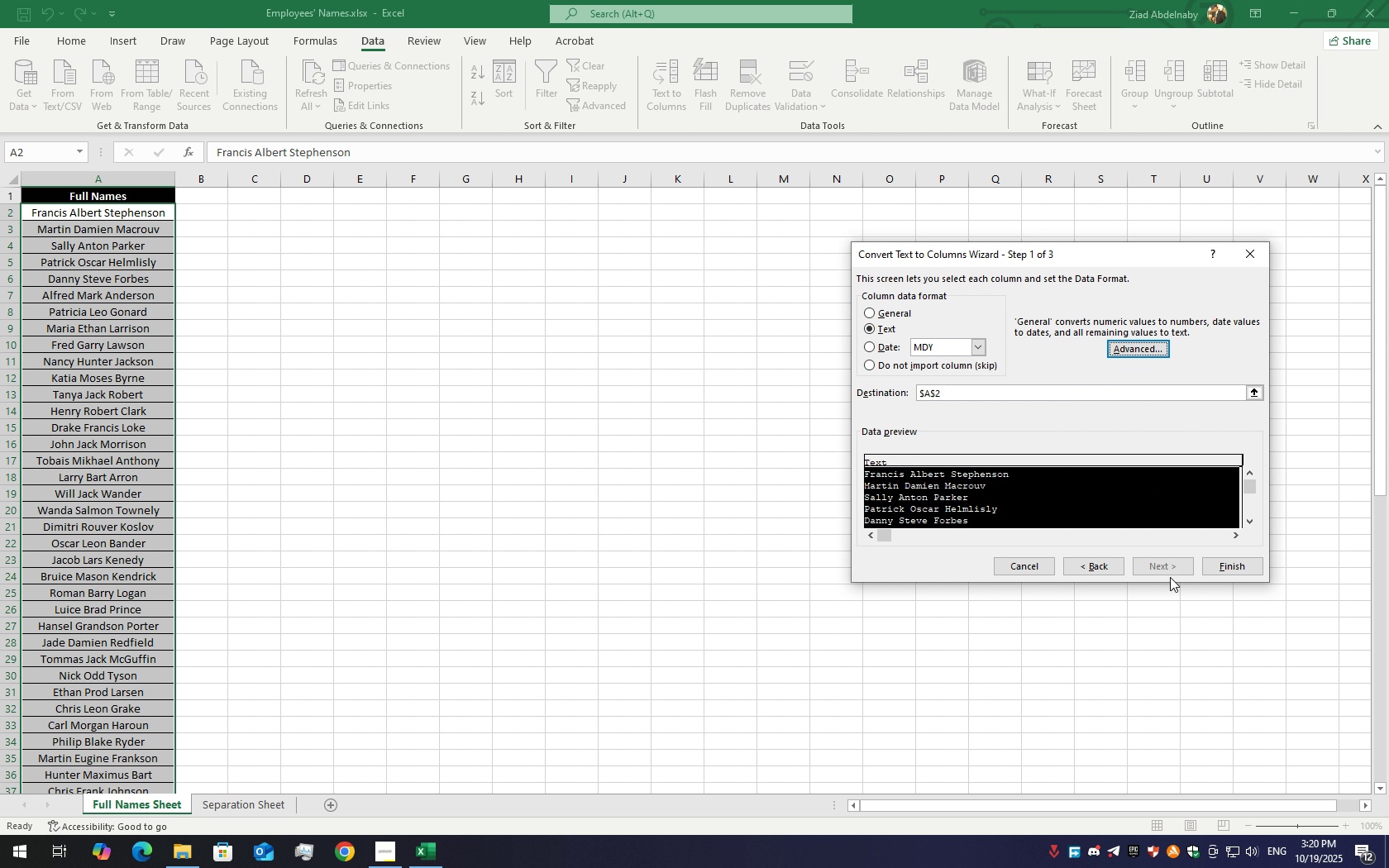 
left_click([1166, 576])
 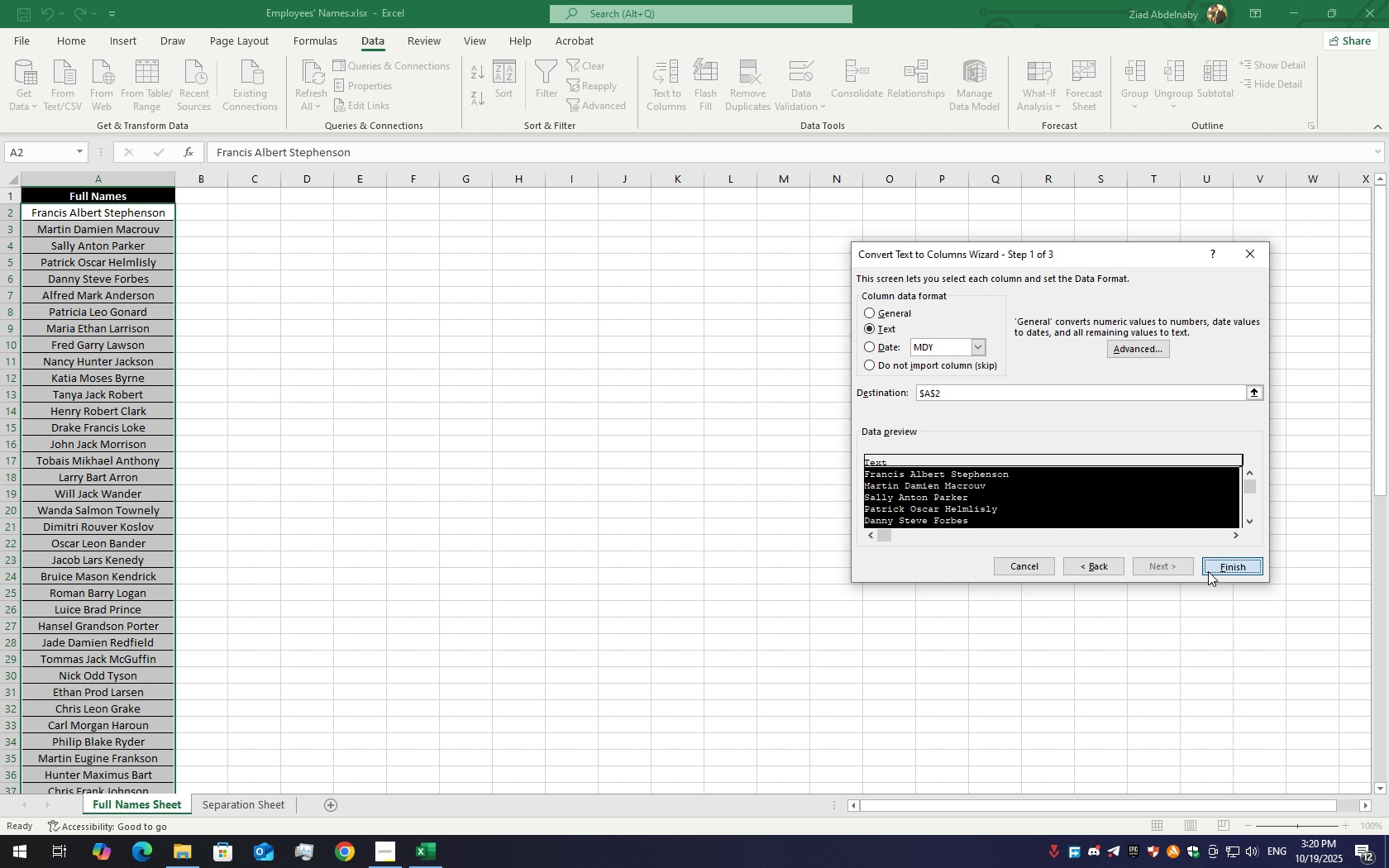 
left_click([1208, 571])
 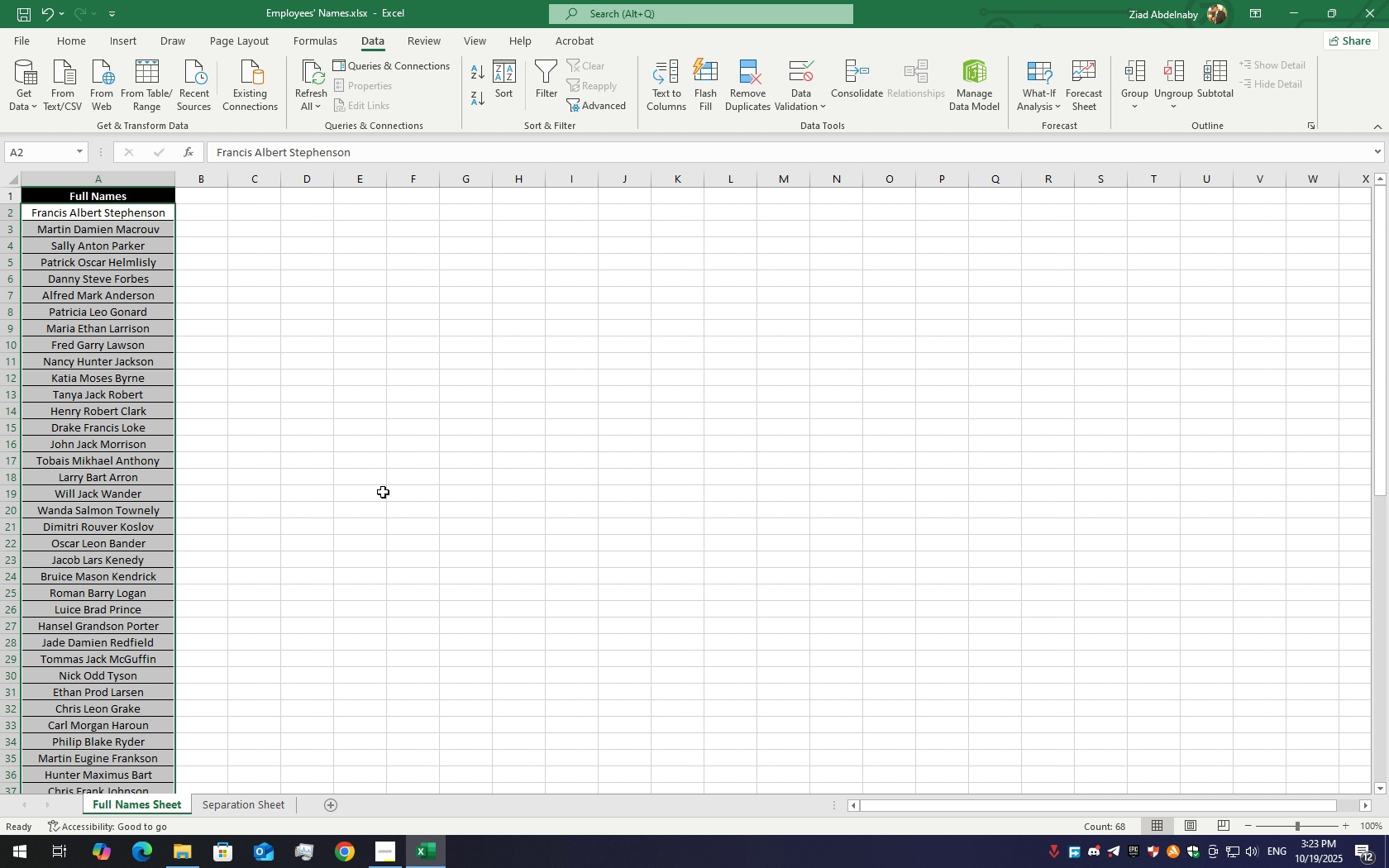 
wait(135.83)
 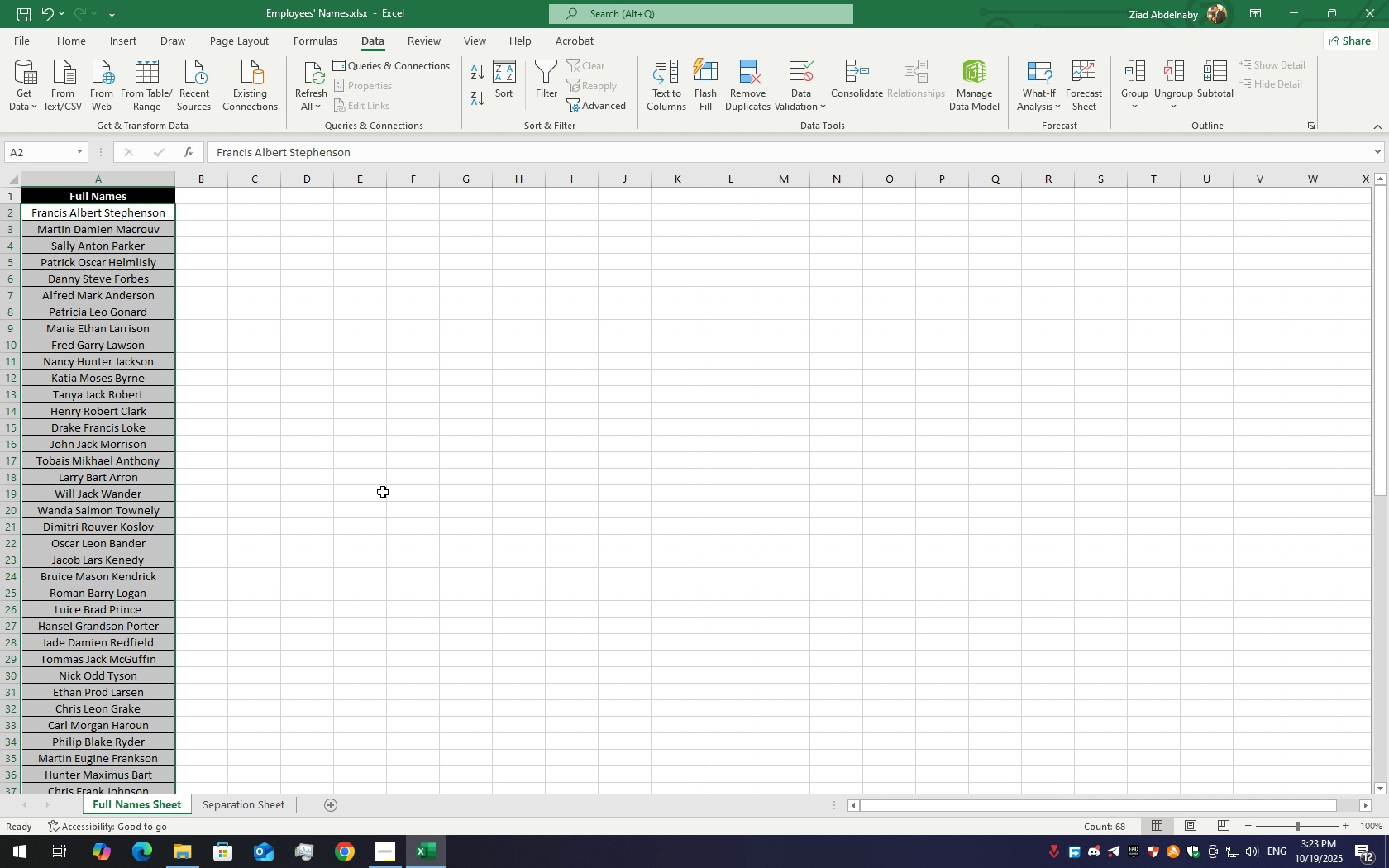 
mouse_move([68, 59])
 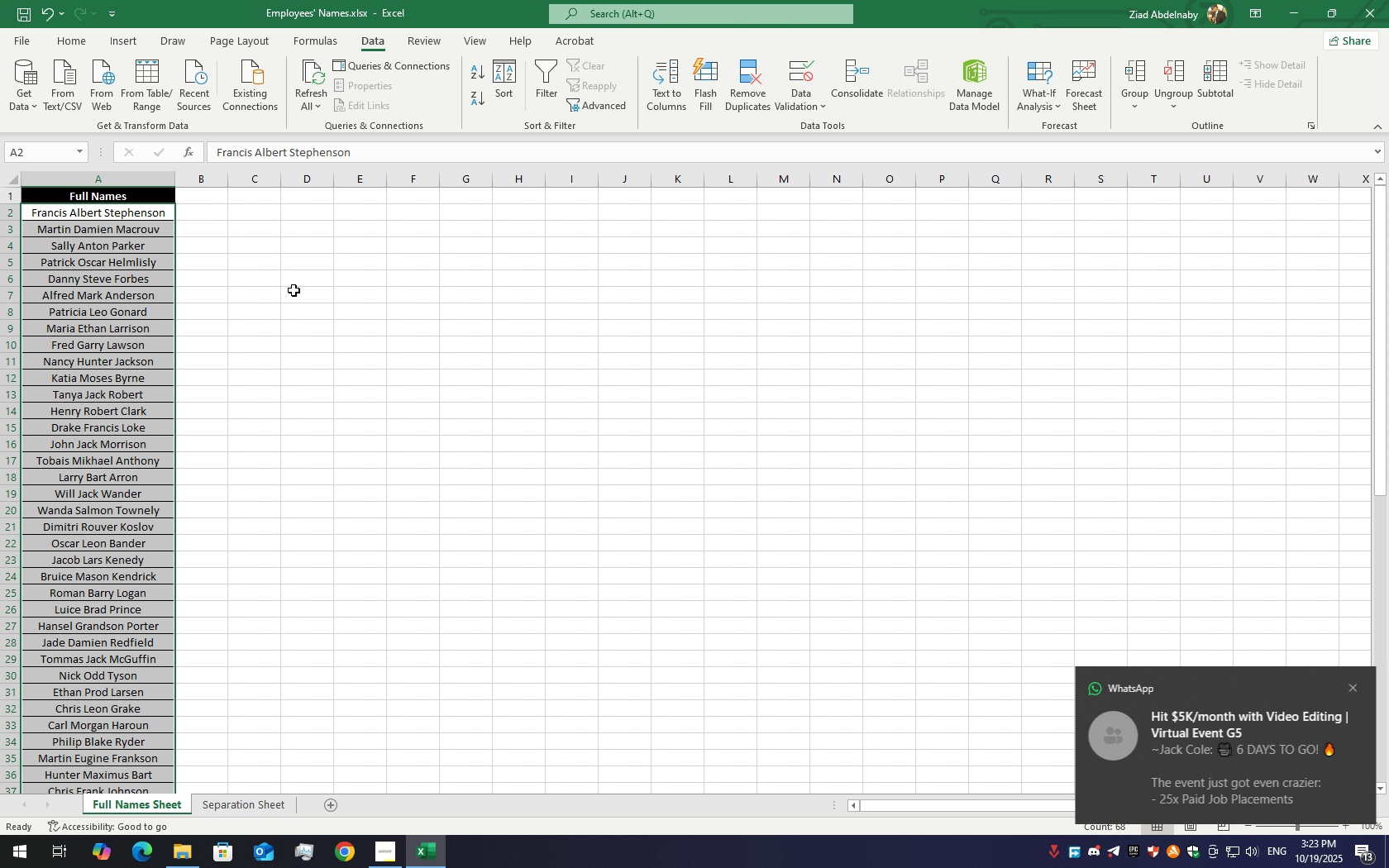 
wait(17.88)
 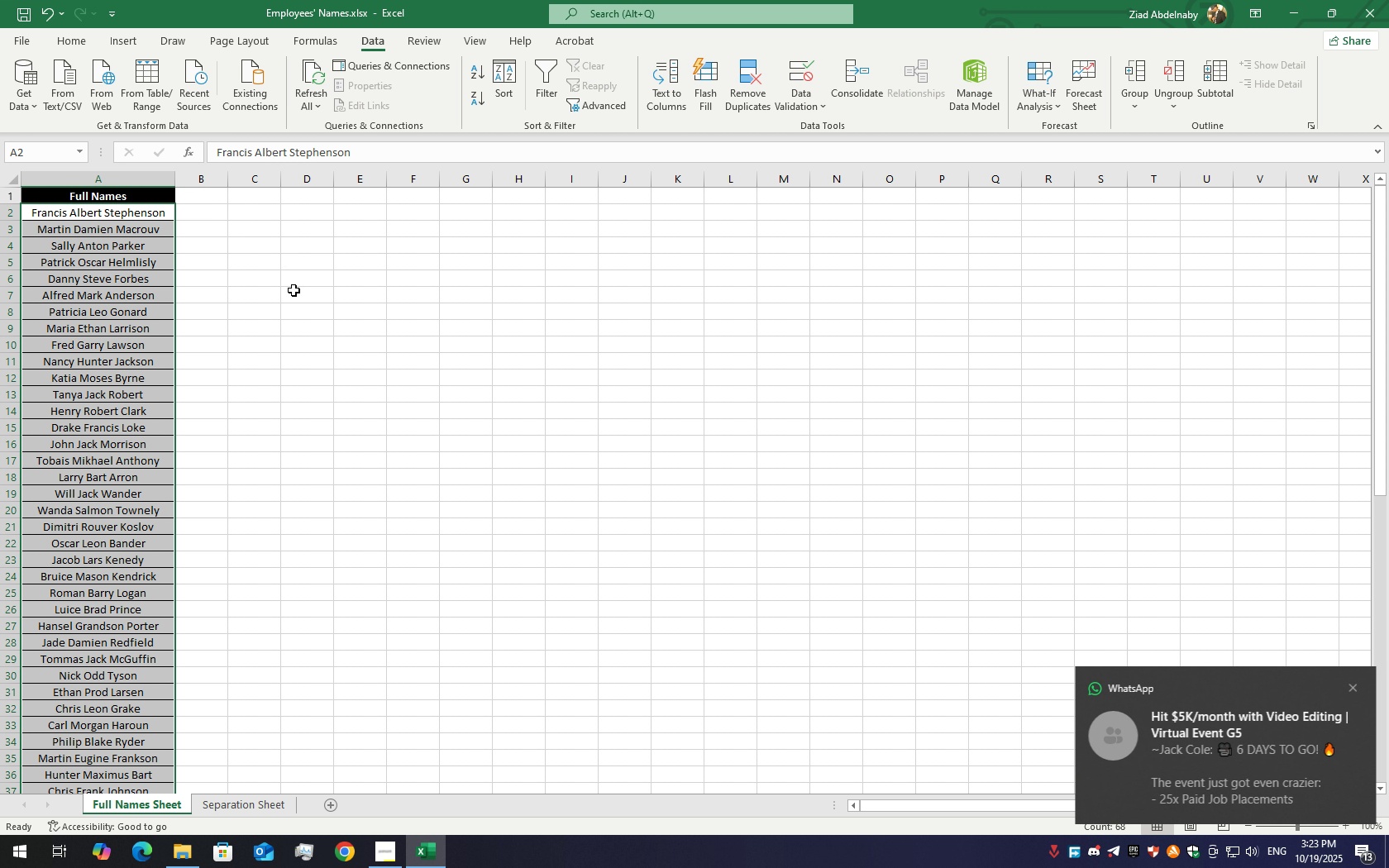 
left_click([232, 807])
 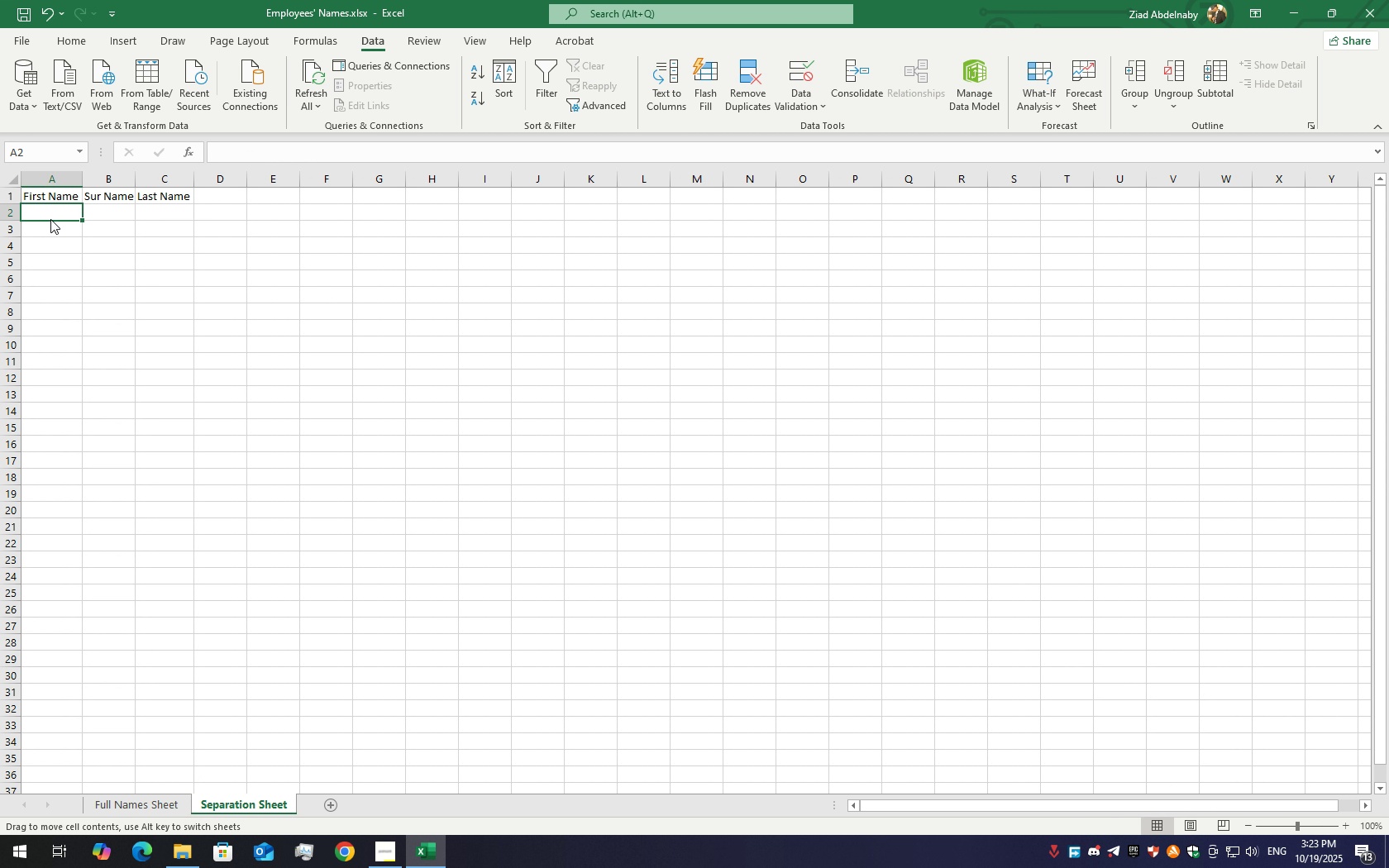 
double_click([50, 213])
 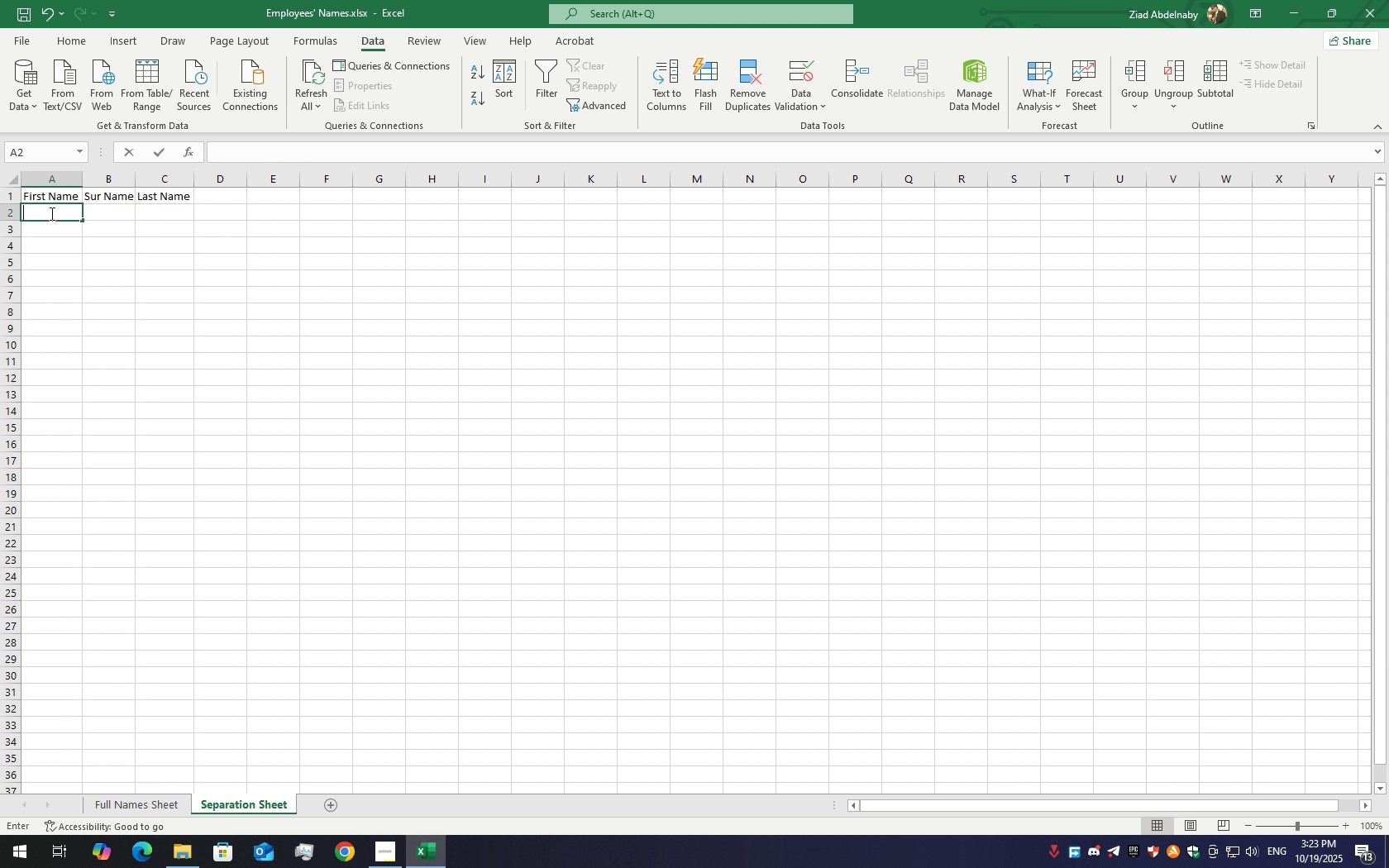 
triple_click([50, 213])
 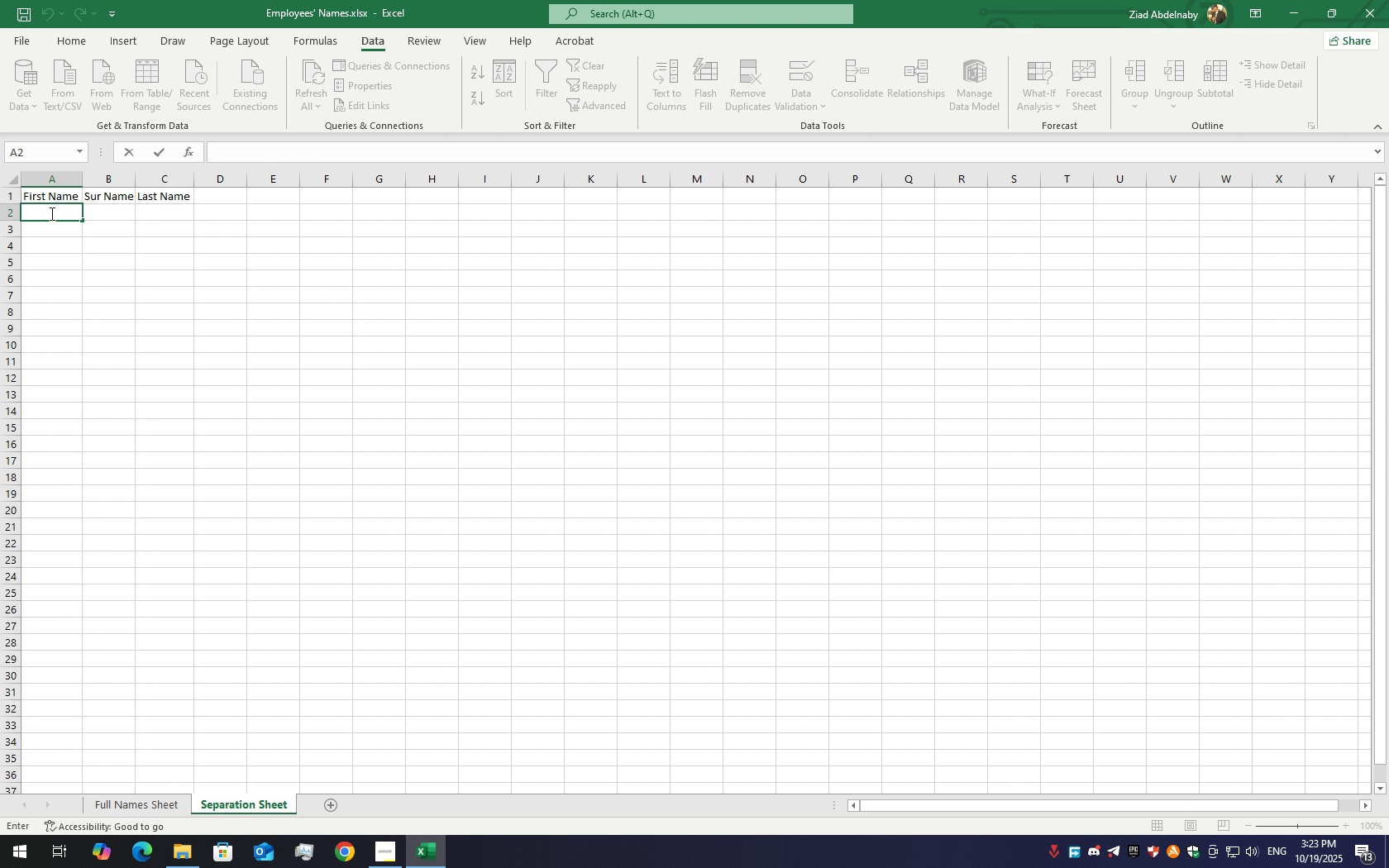 
triple_click([50, 213])
 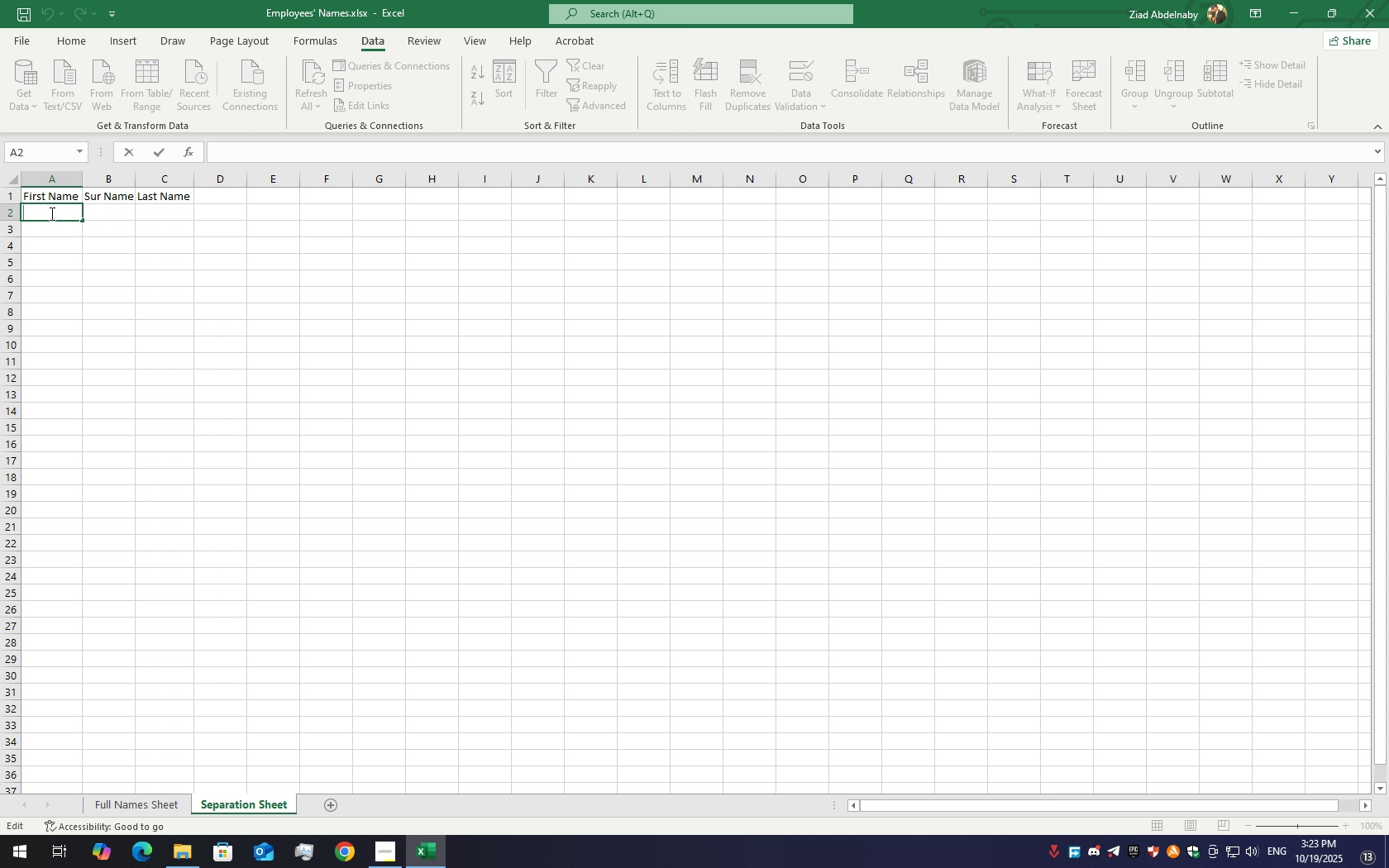 
type(=textsplit()
 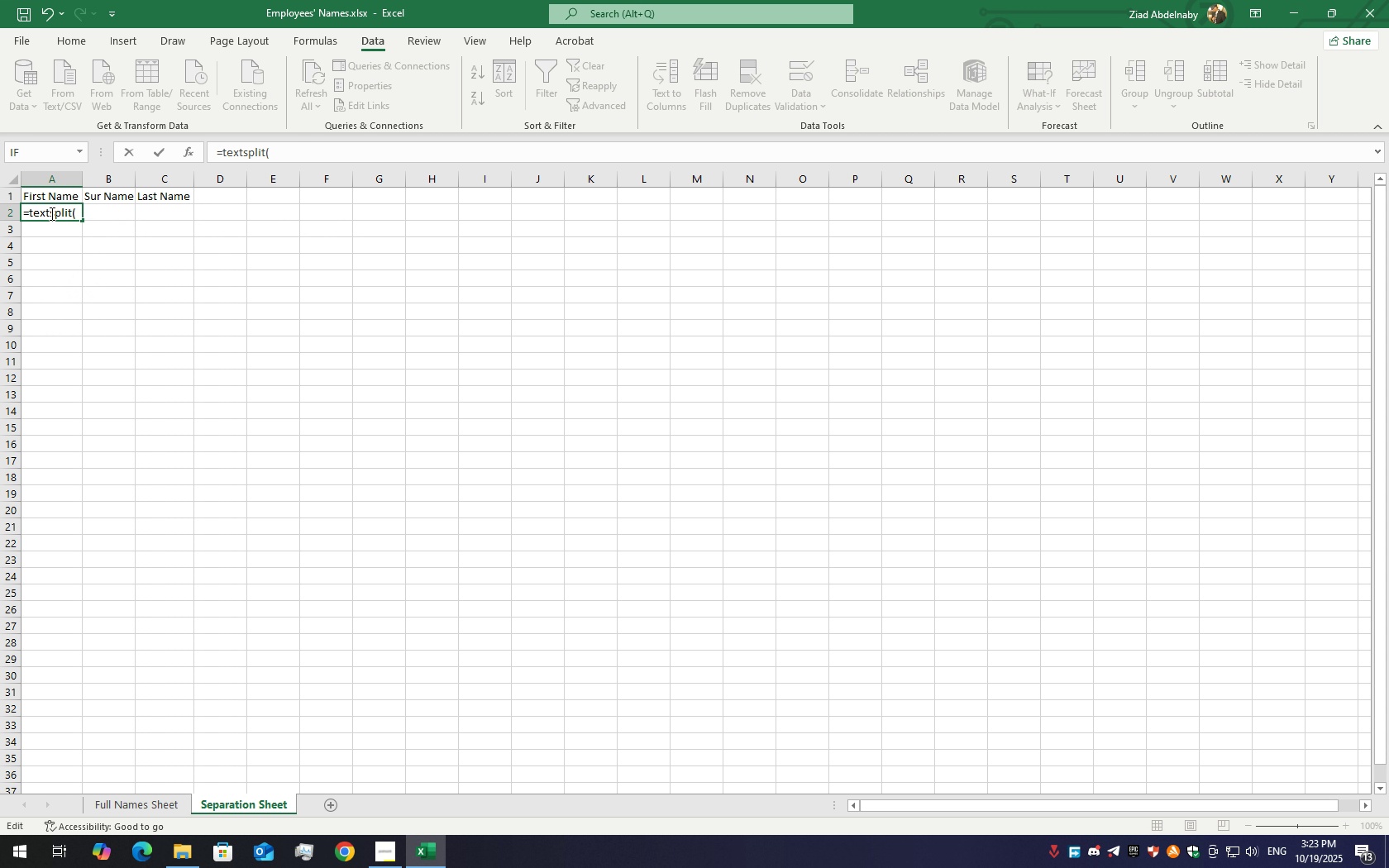 
hold_key(key=ShiftLeft, duration=0.41)
 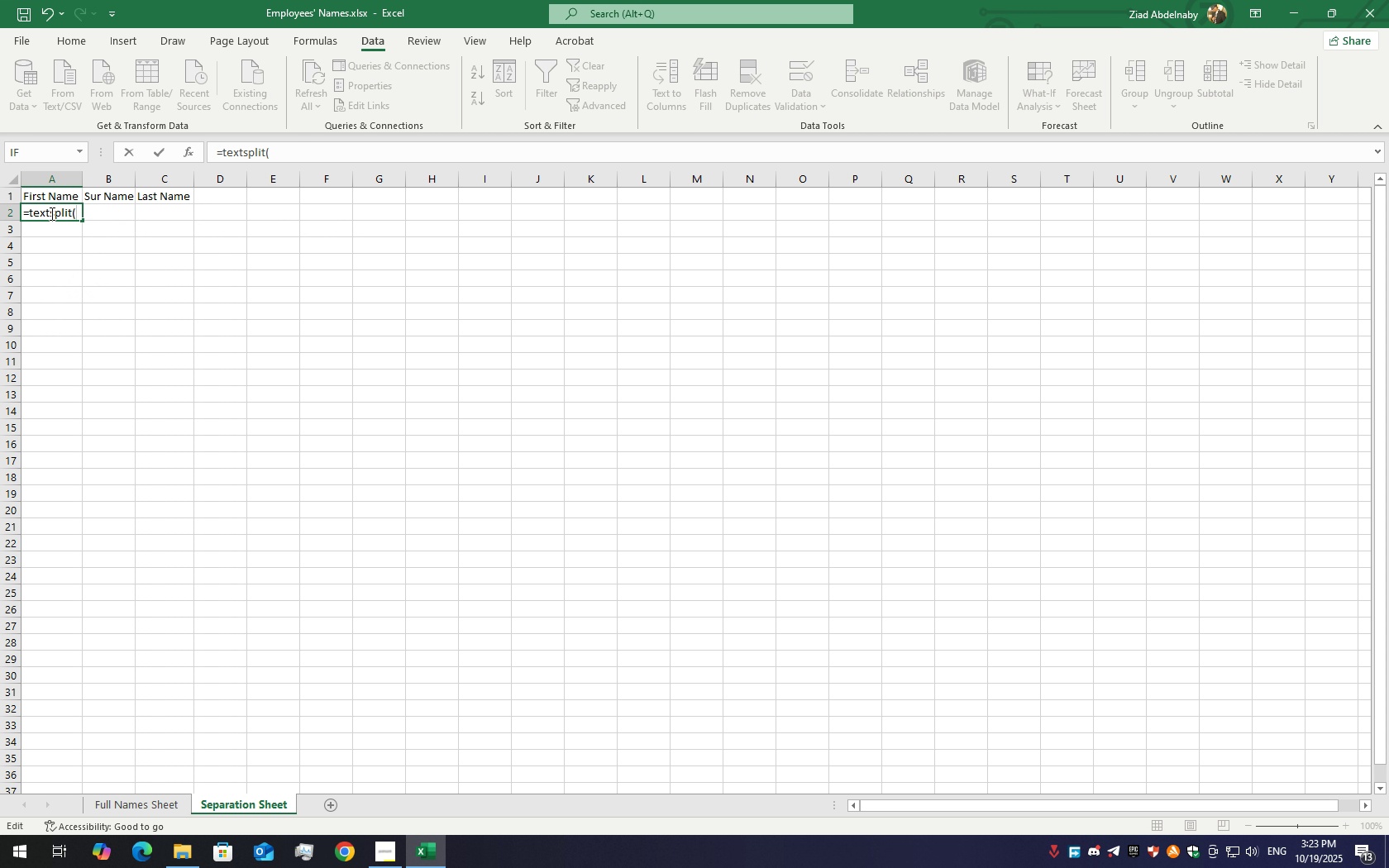 
hold_key(key=ShiftLeft, duration=0.97)
 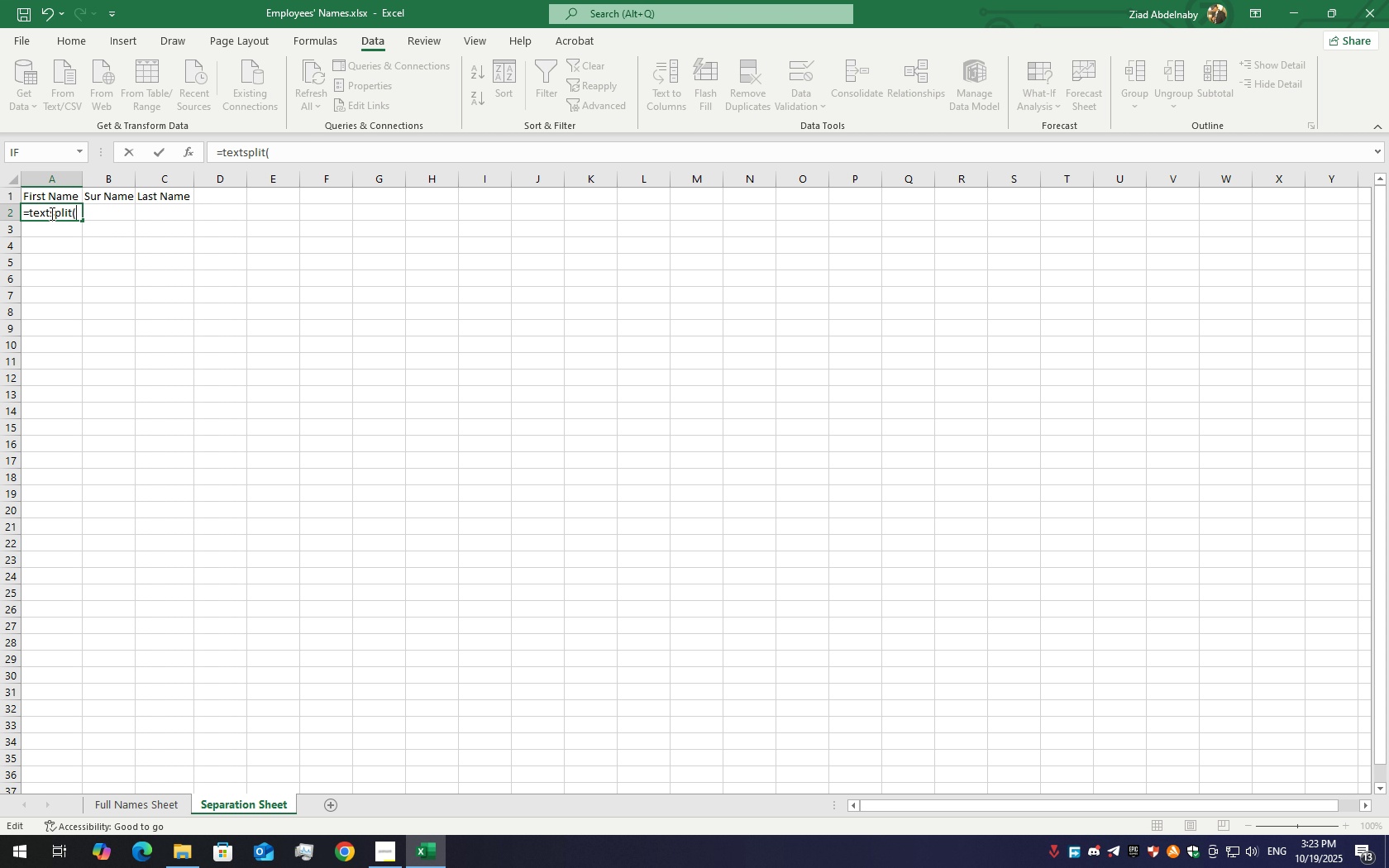 
wait(8.63)
 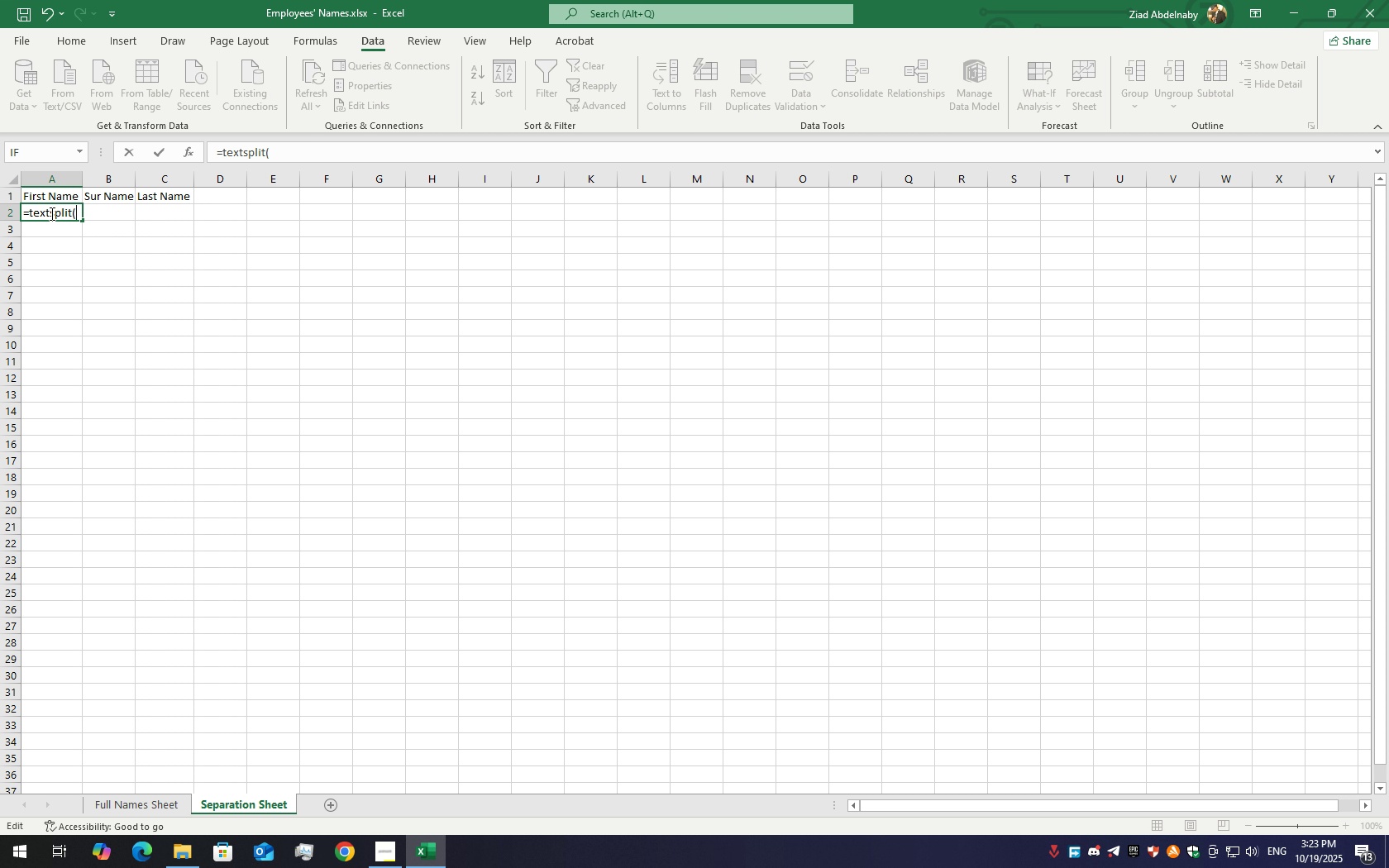 
type(text)
 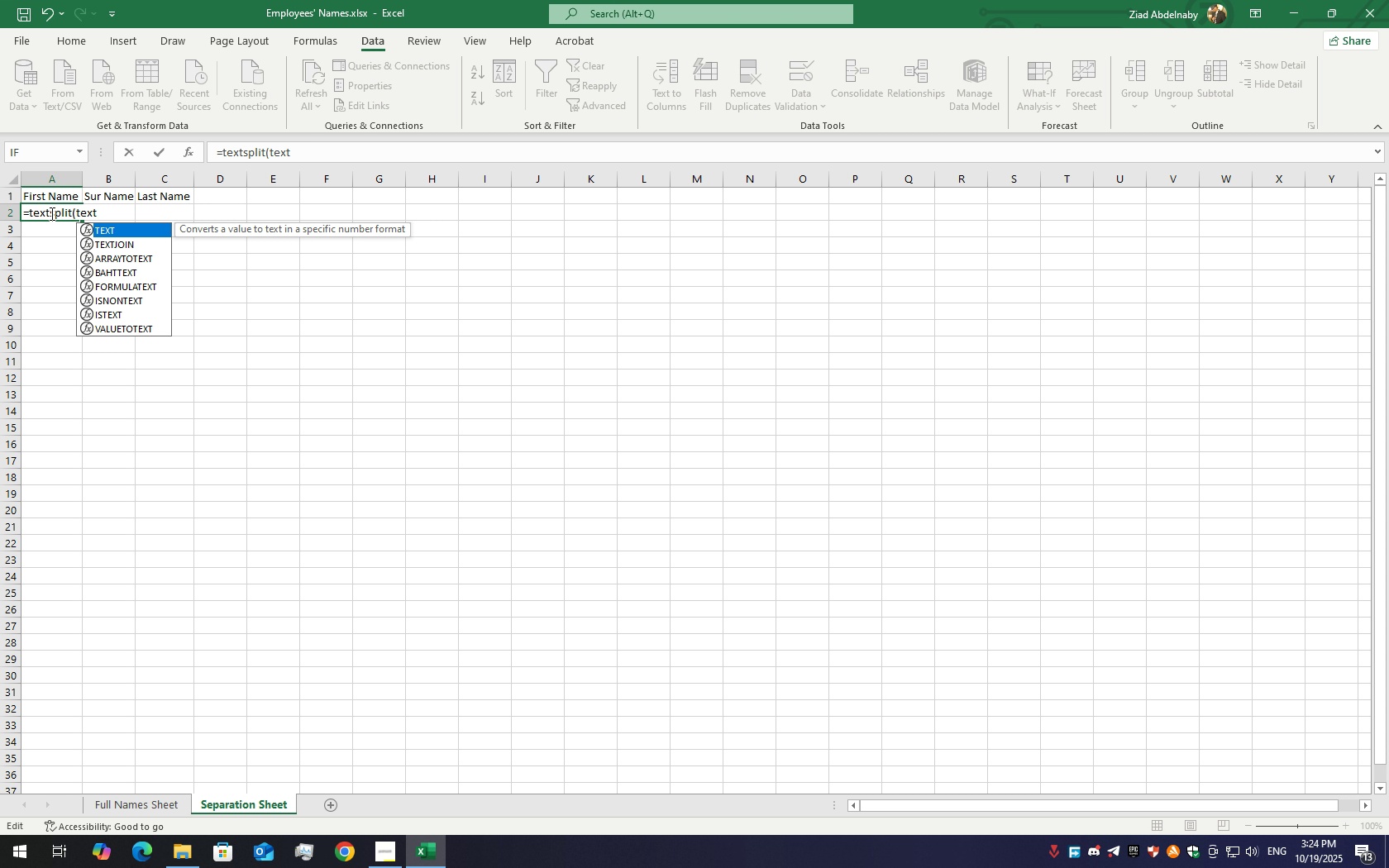 
wait(8.8)
 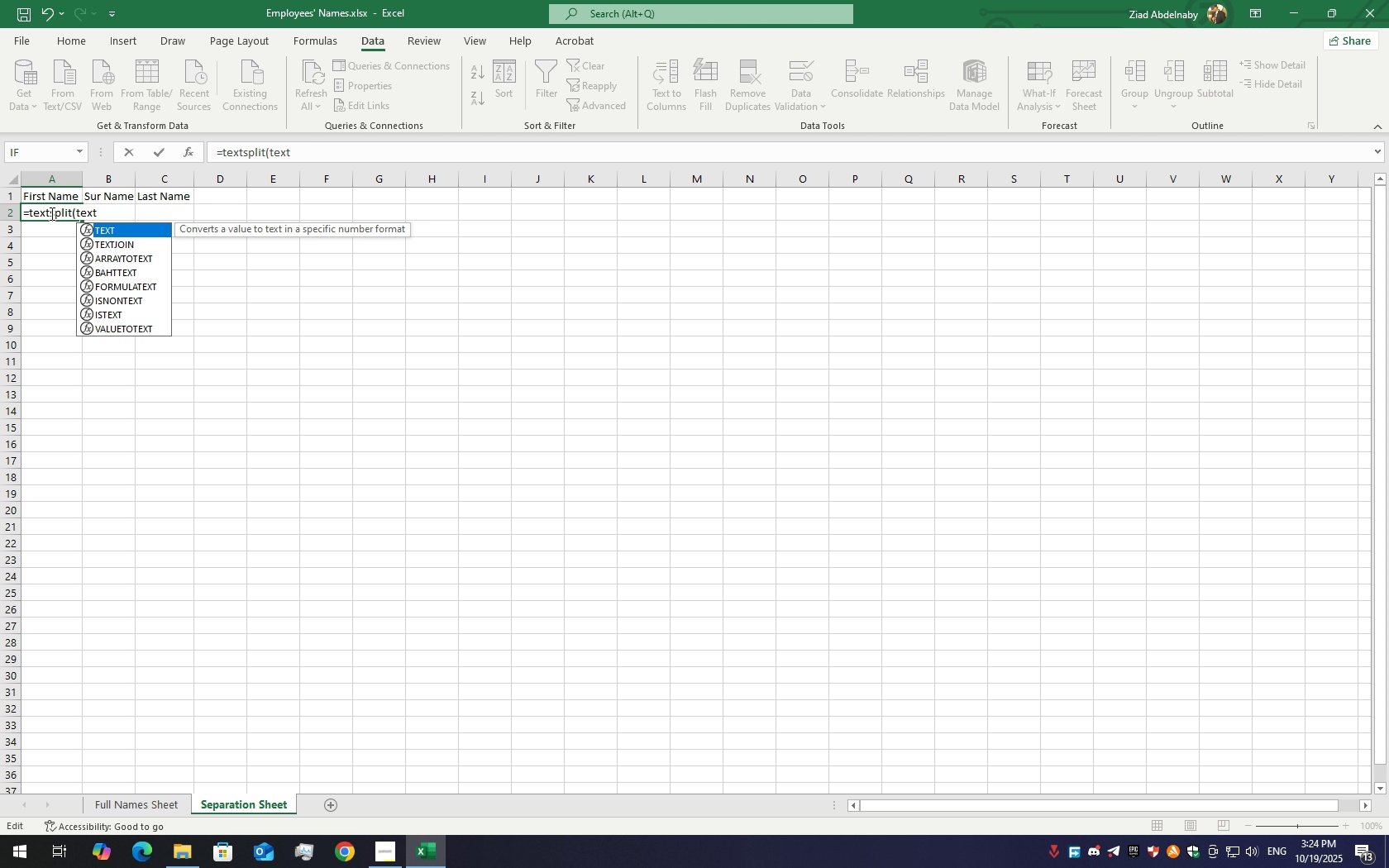 
type(, cold)
key(Backspace)
type( )
key(Backspace)
type(_delimiter))
 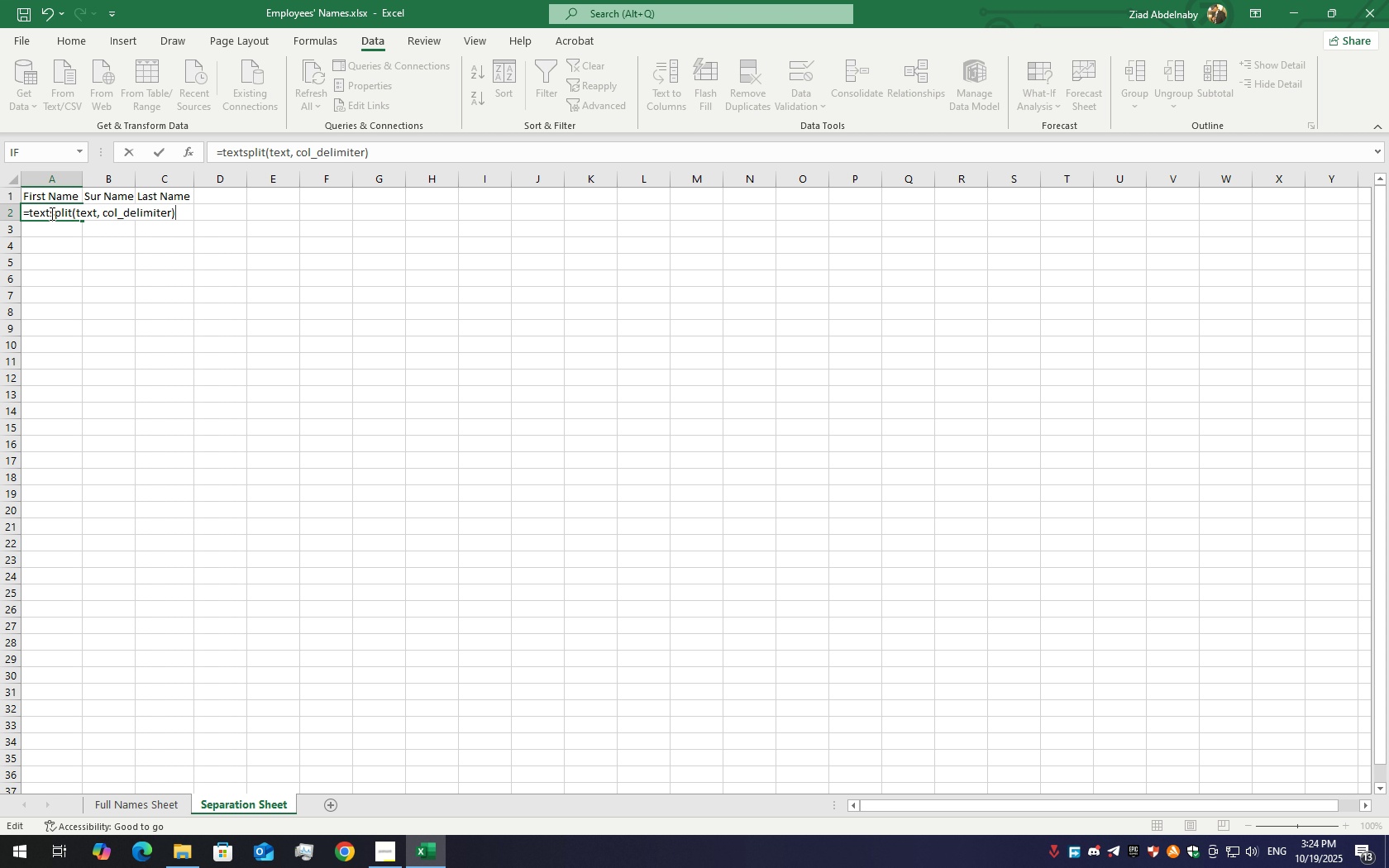 
wait(19.78)
 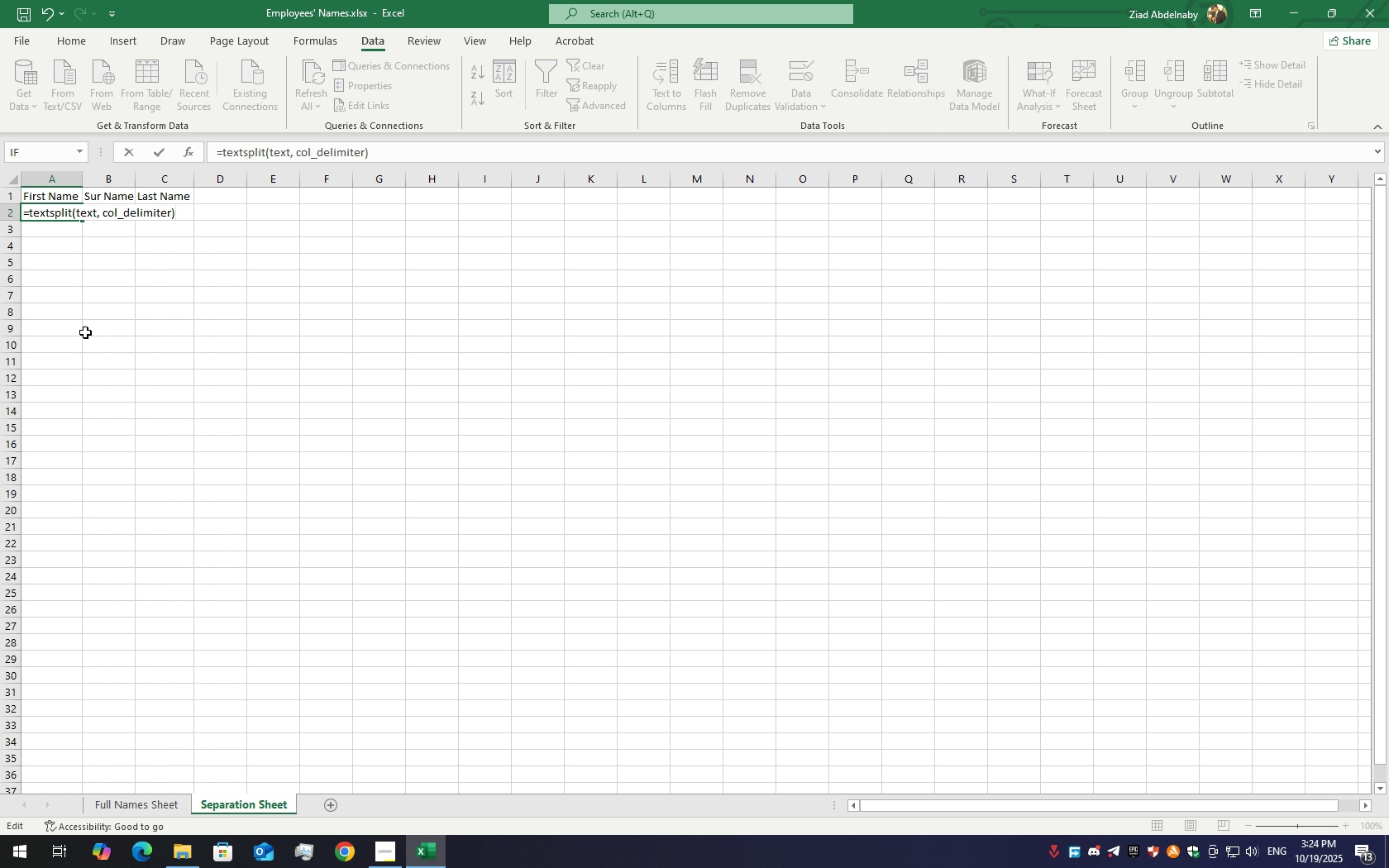 
key(Escape)
 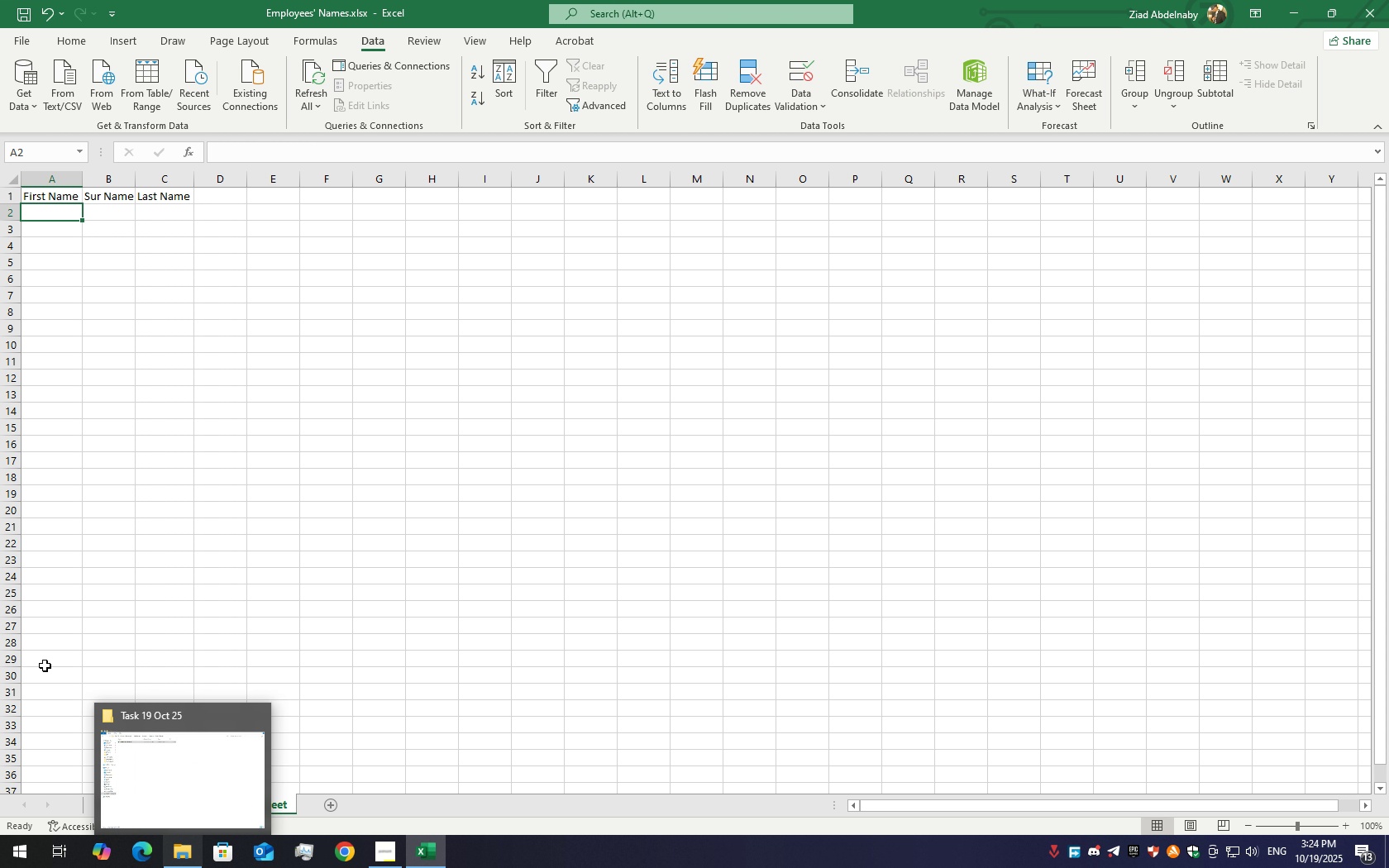 
left_click([118, 815])
 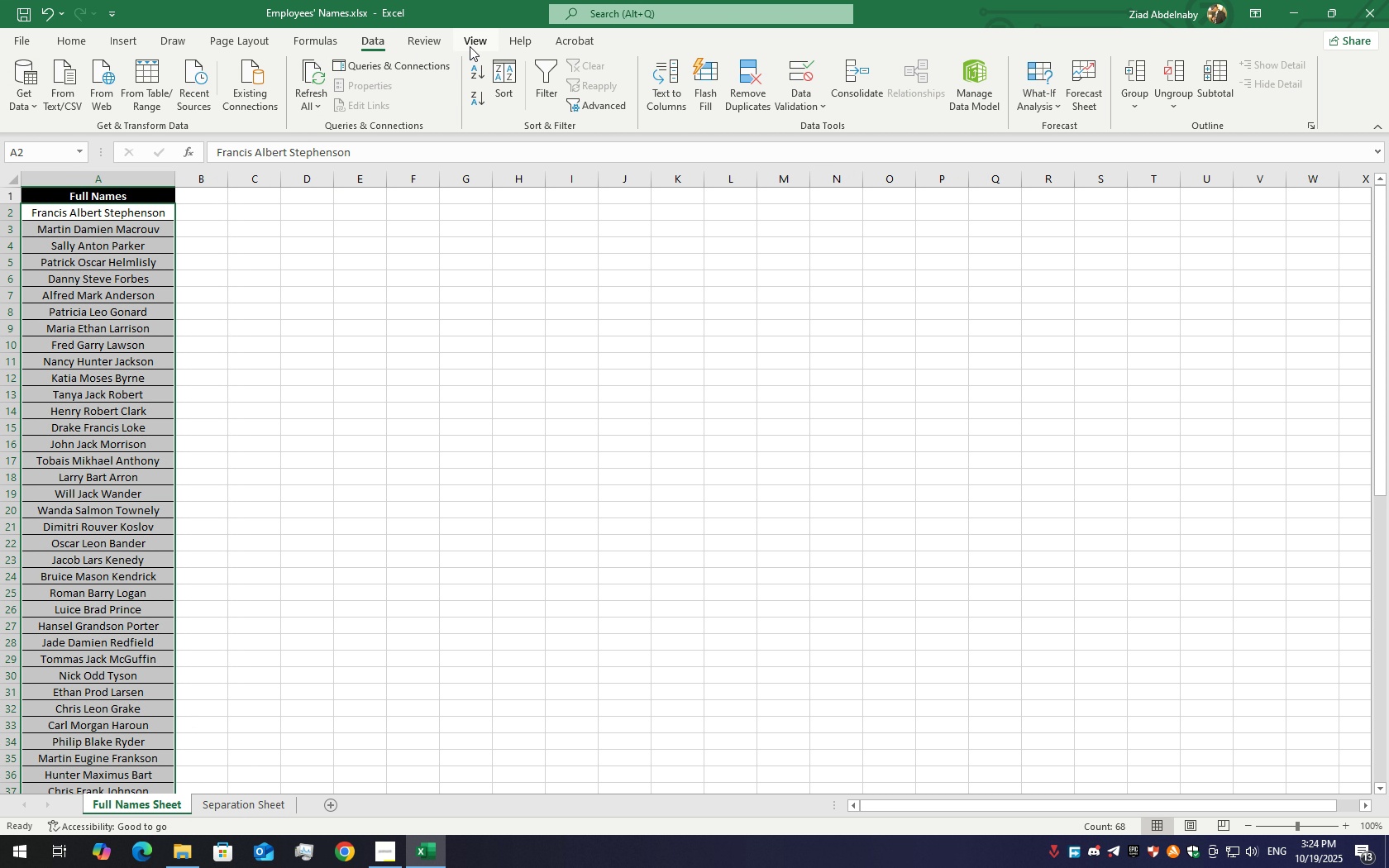 
wait(6.14)
 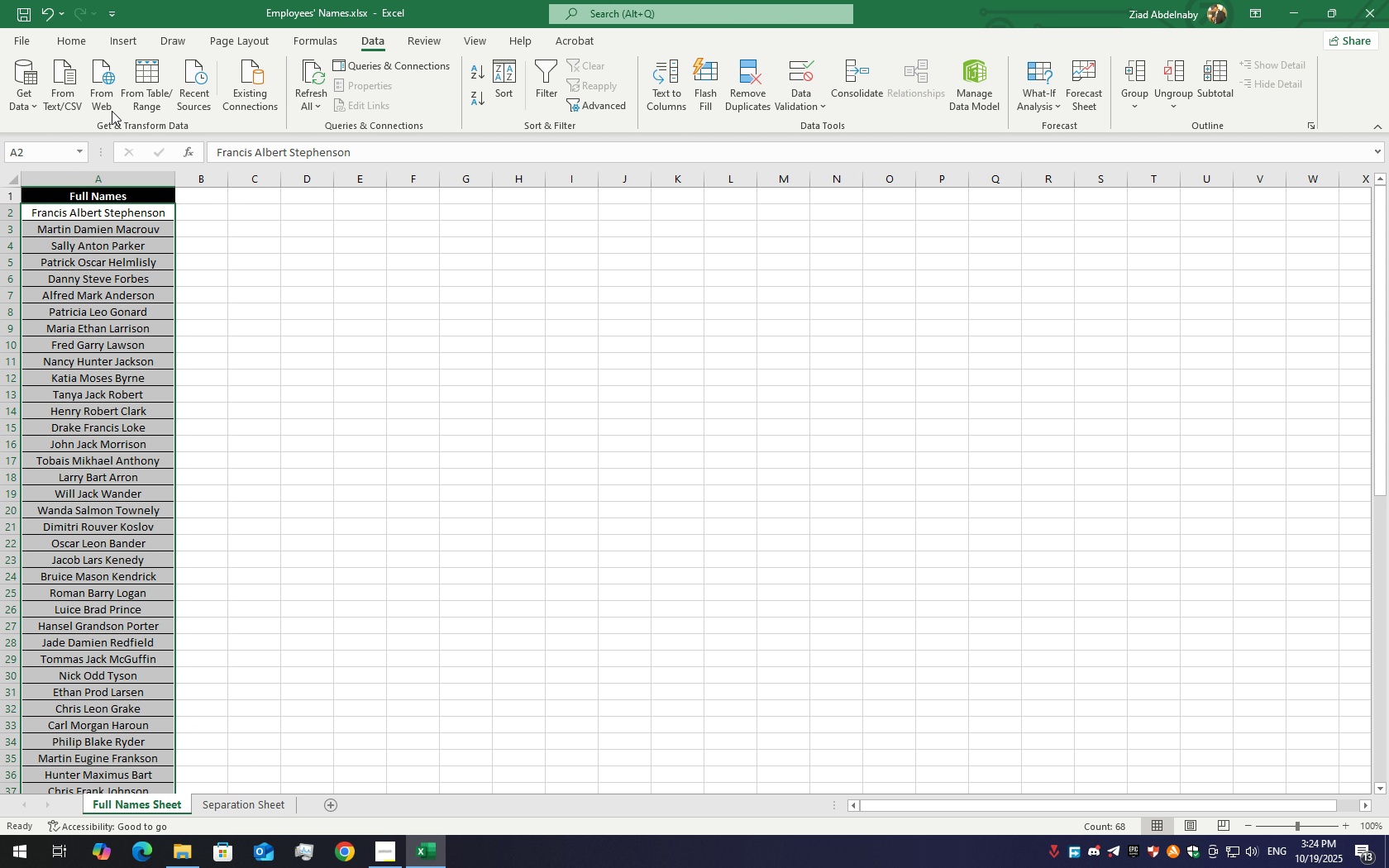 
left_click([663, 96])
 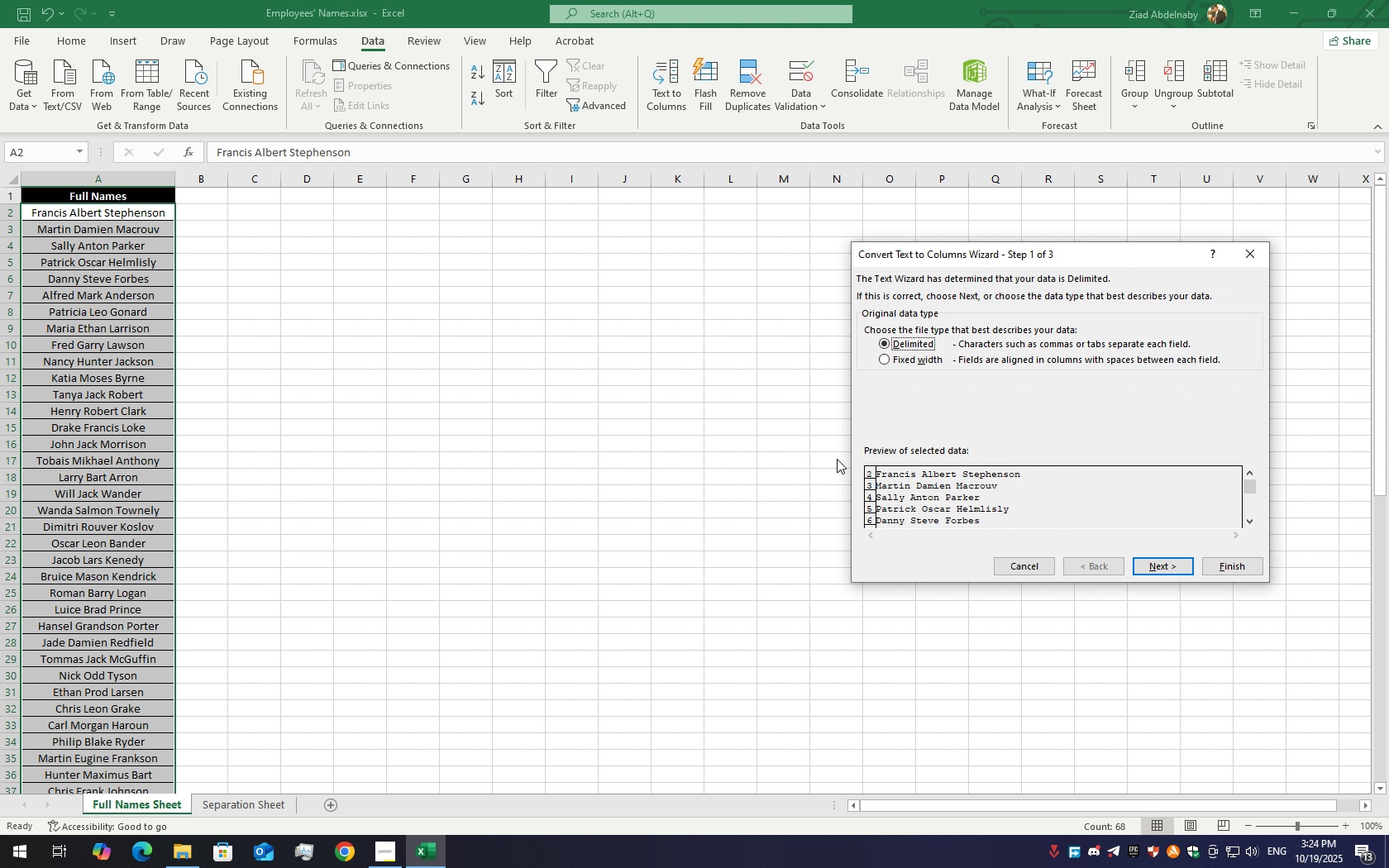 
mouse_move([933, 453])
 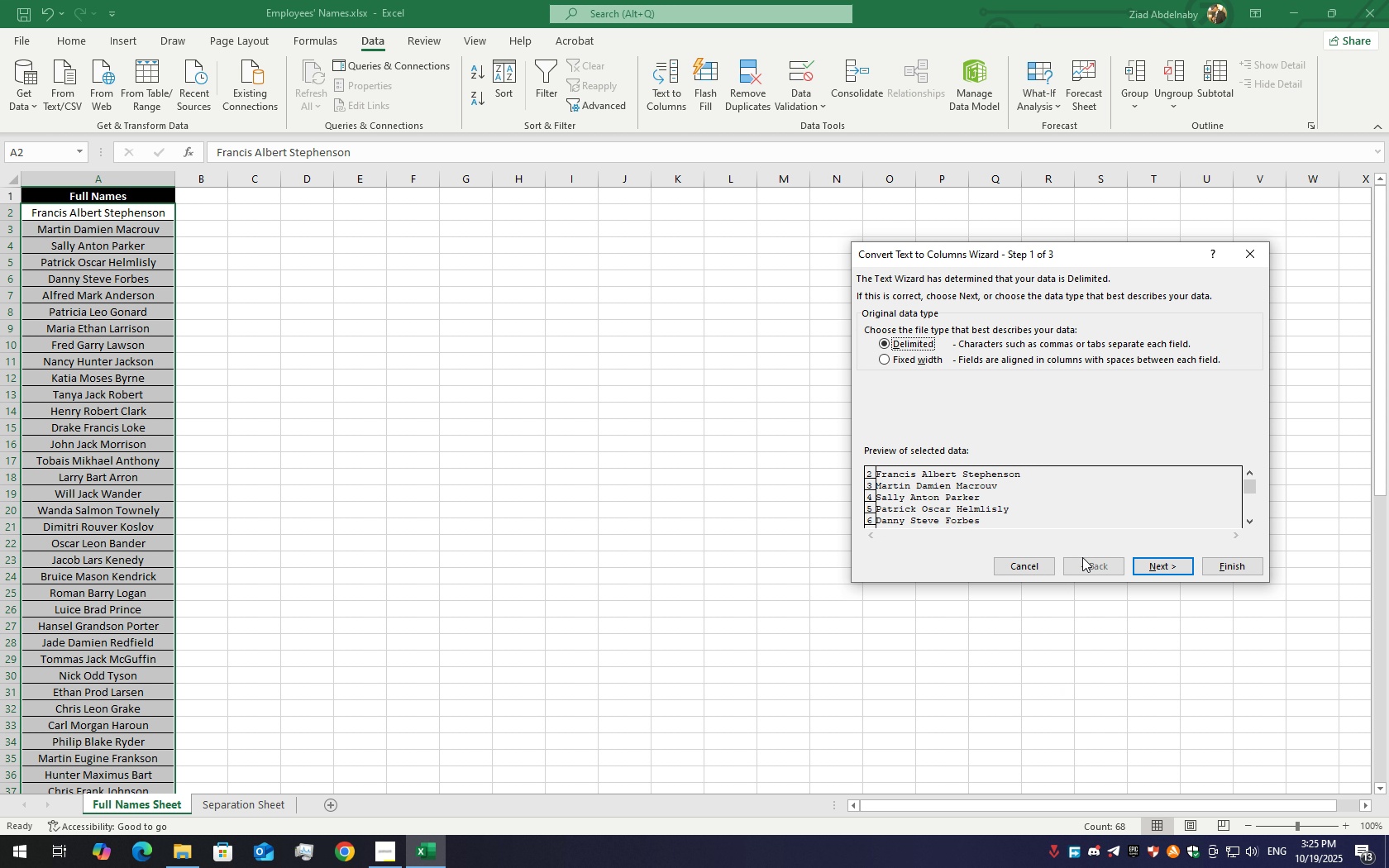 
wait(10.92)
 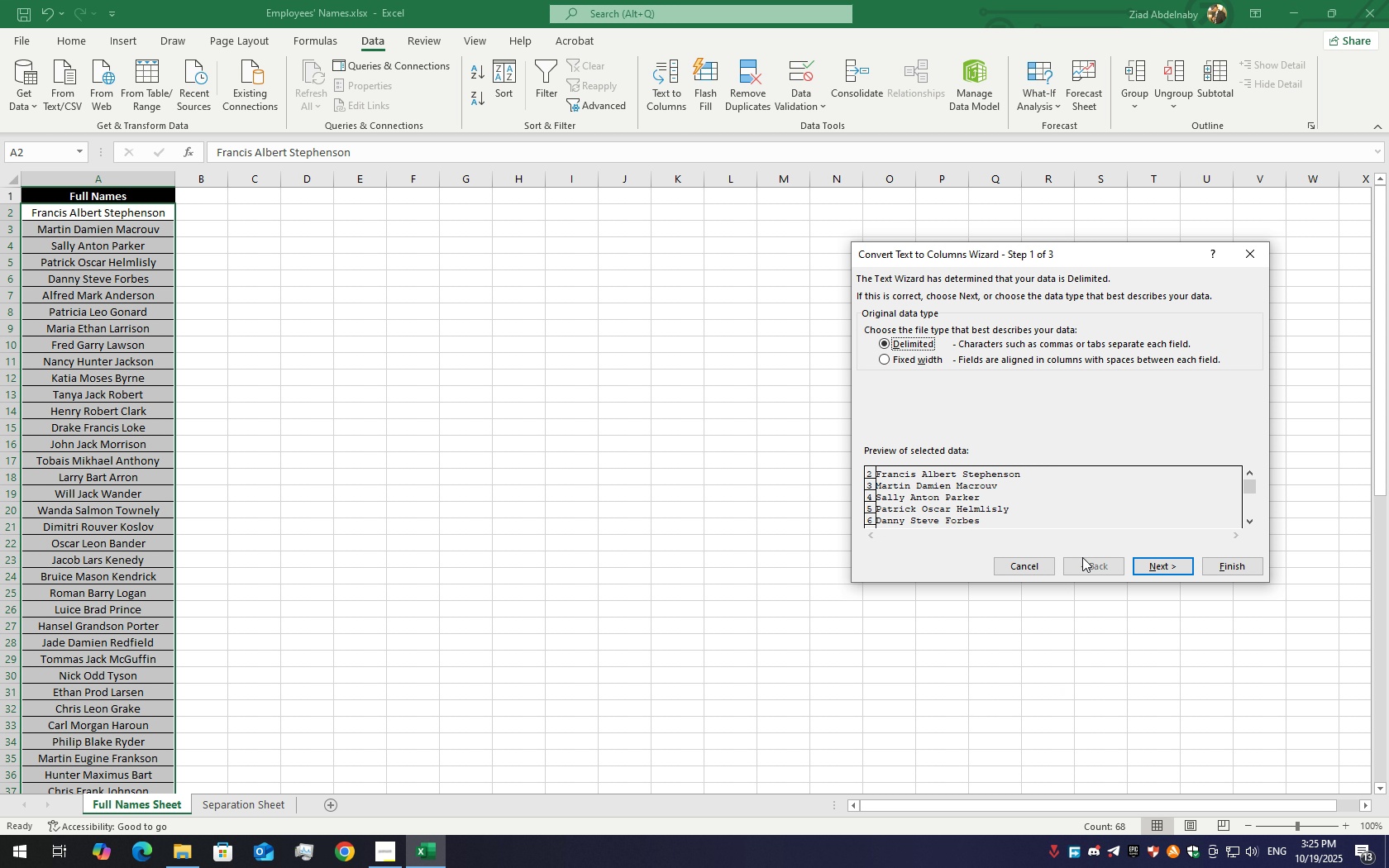 
left_click([1153, 563])
 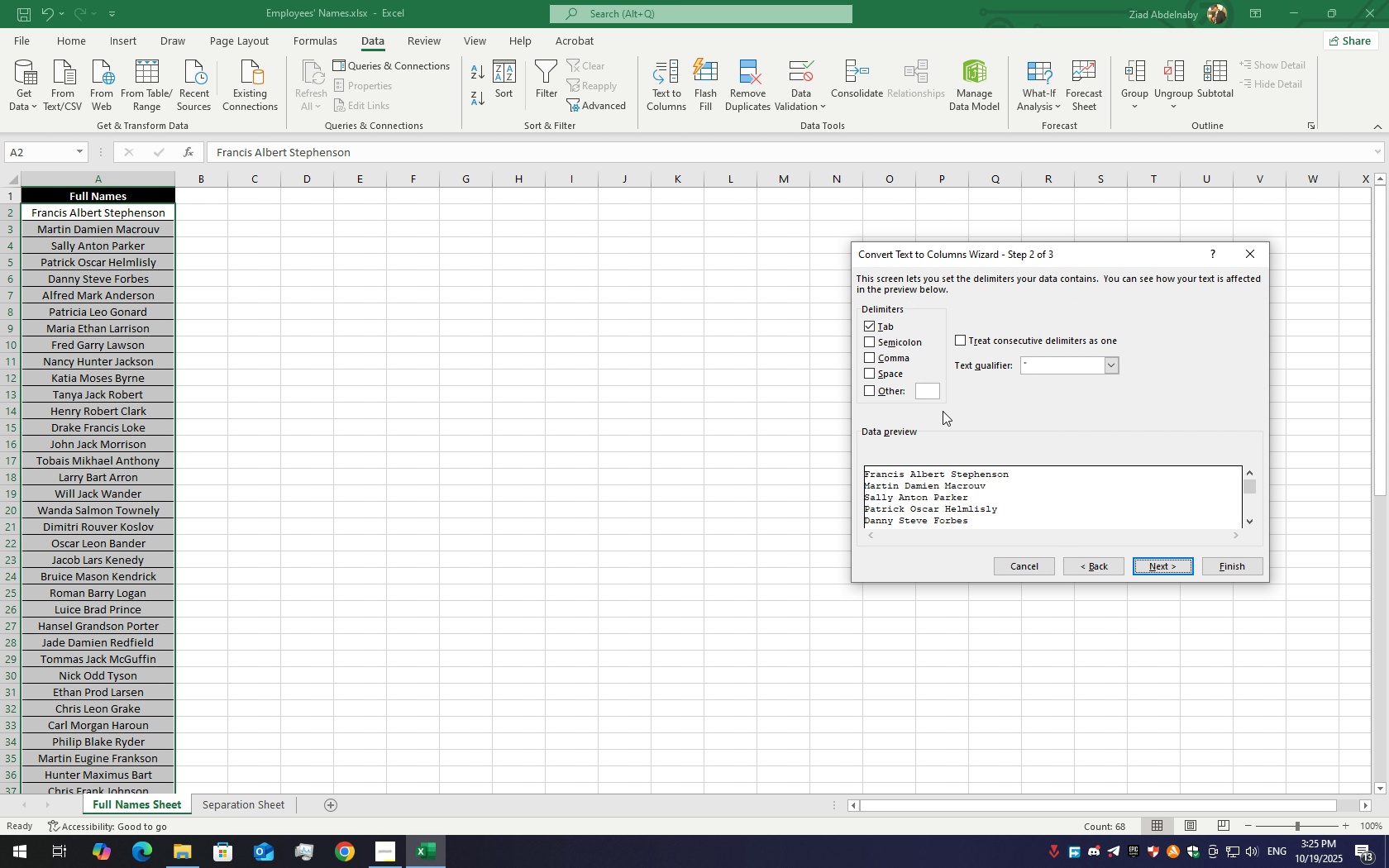 
wait(7.83)
 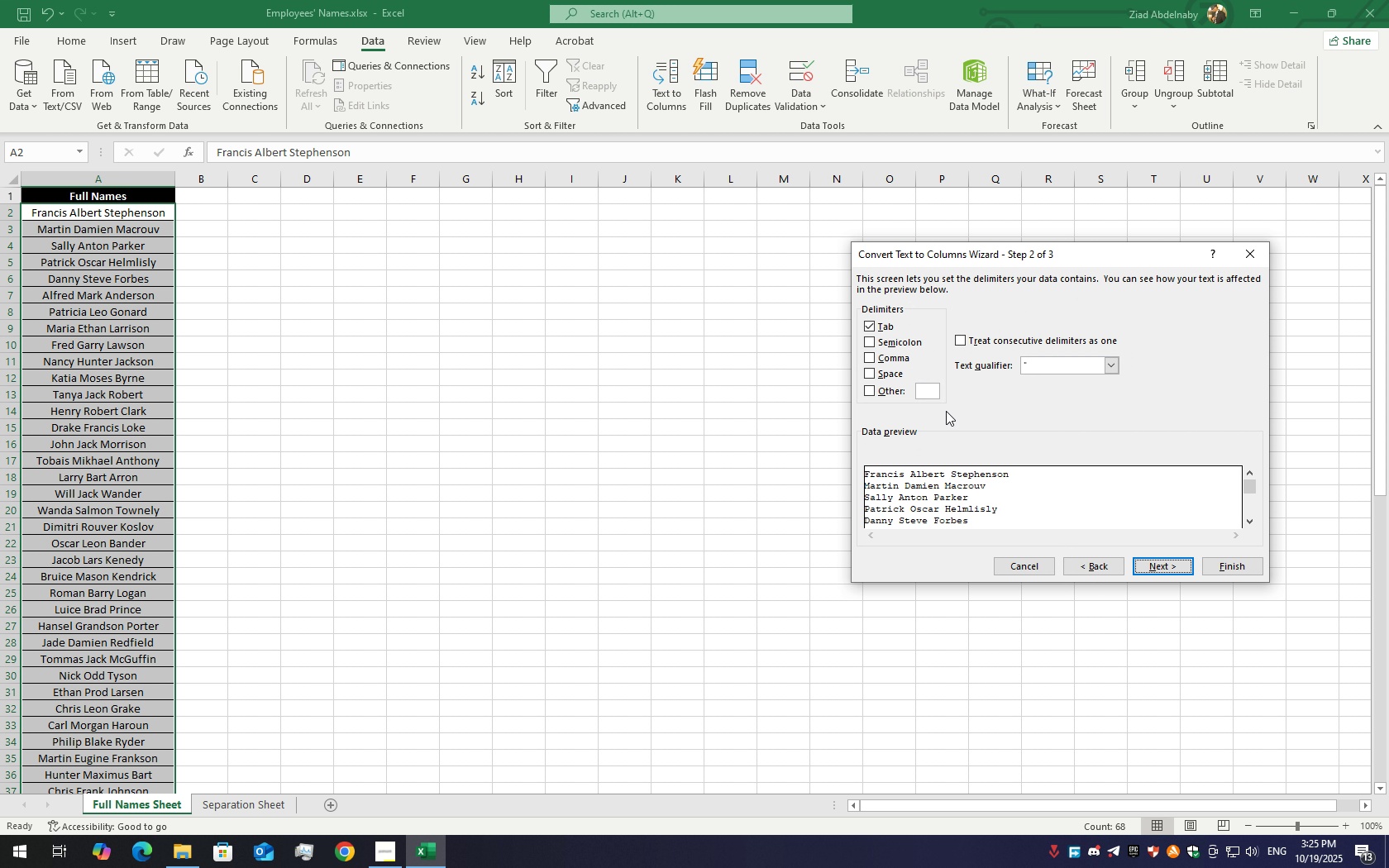 
left_click([884, 357])
 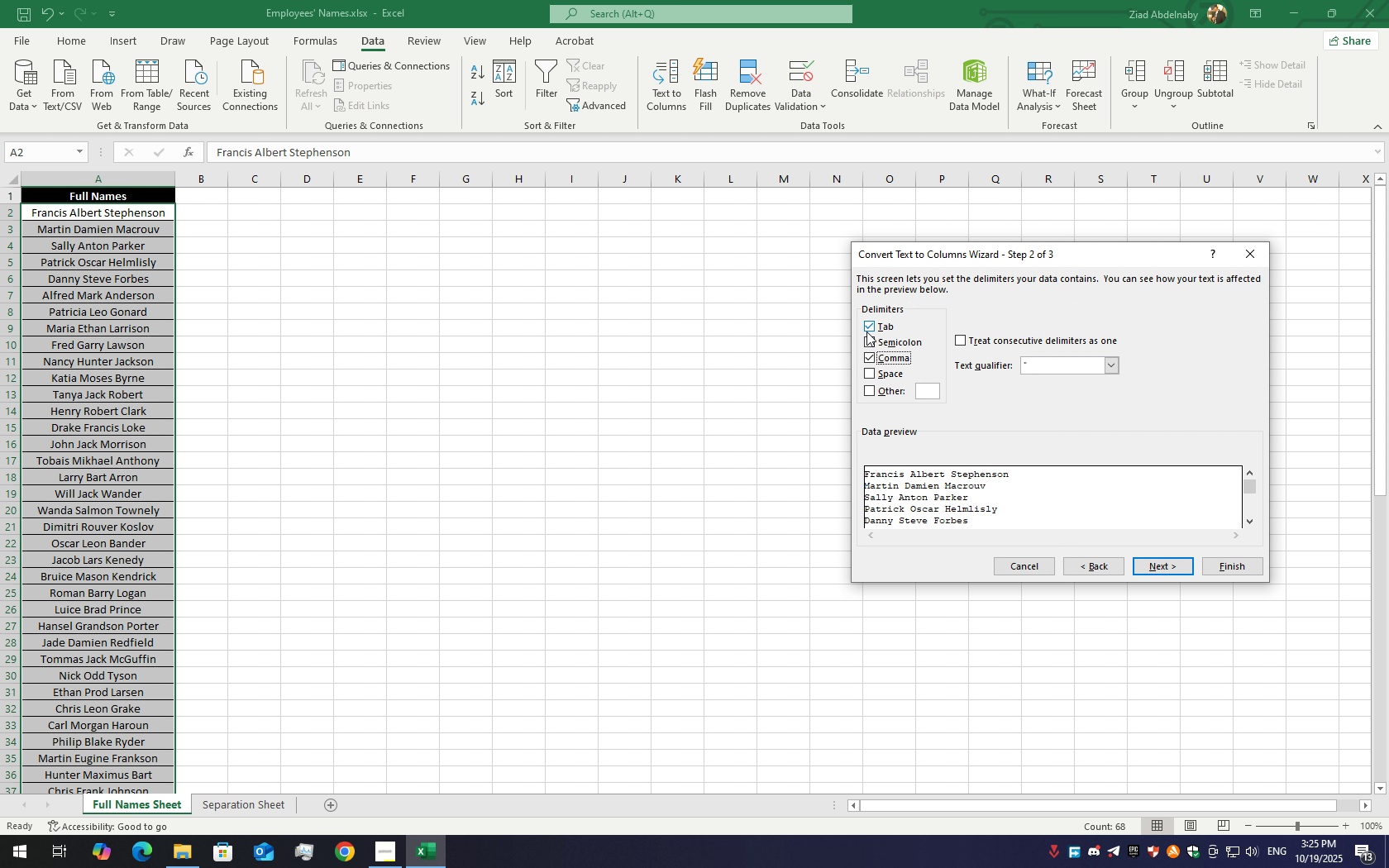 
left_click([868, 332])
 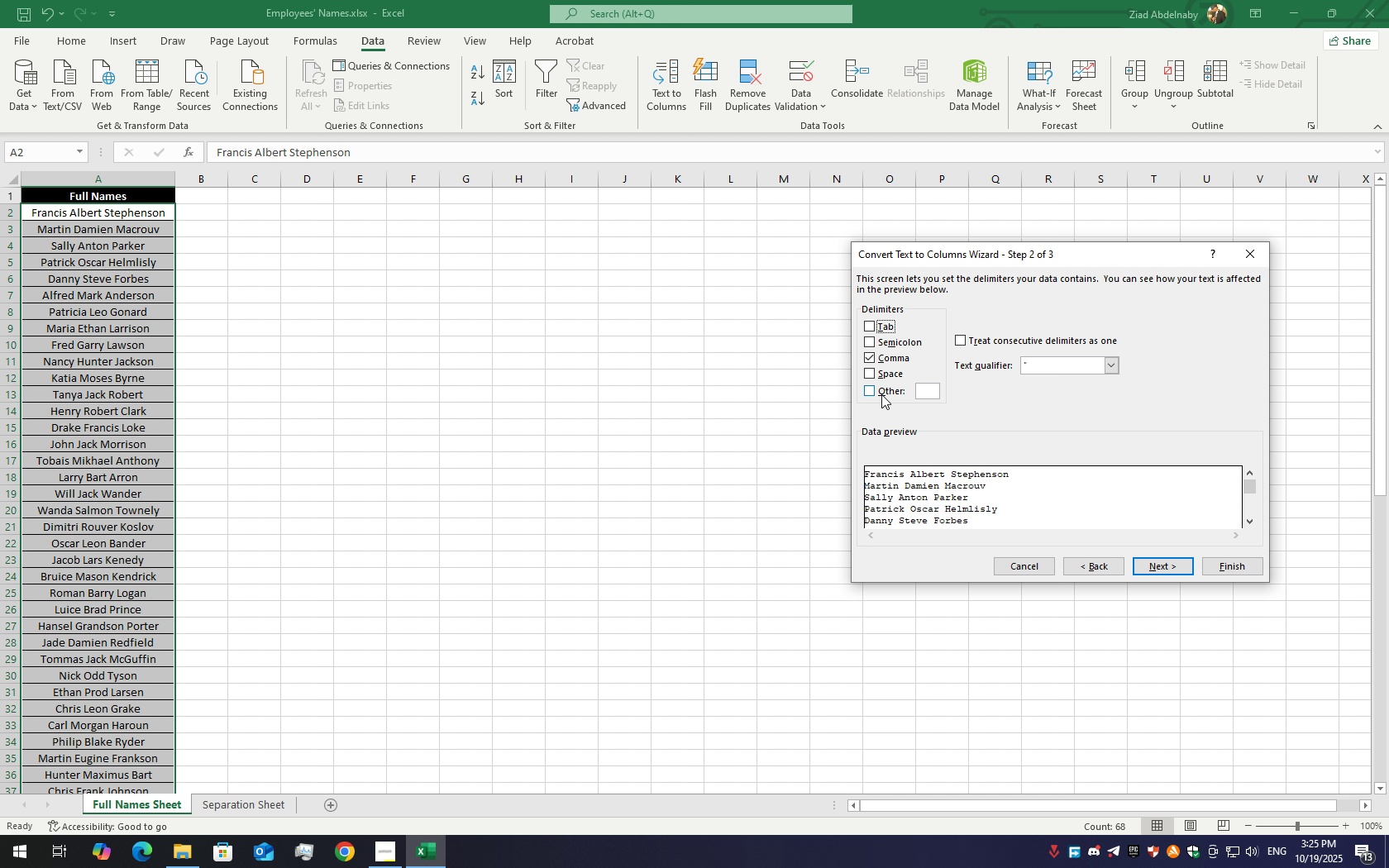 
wait(31.2)
 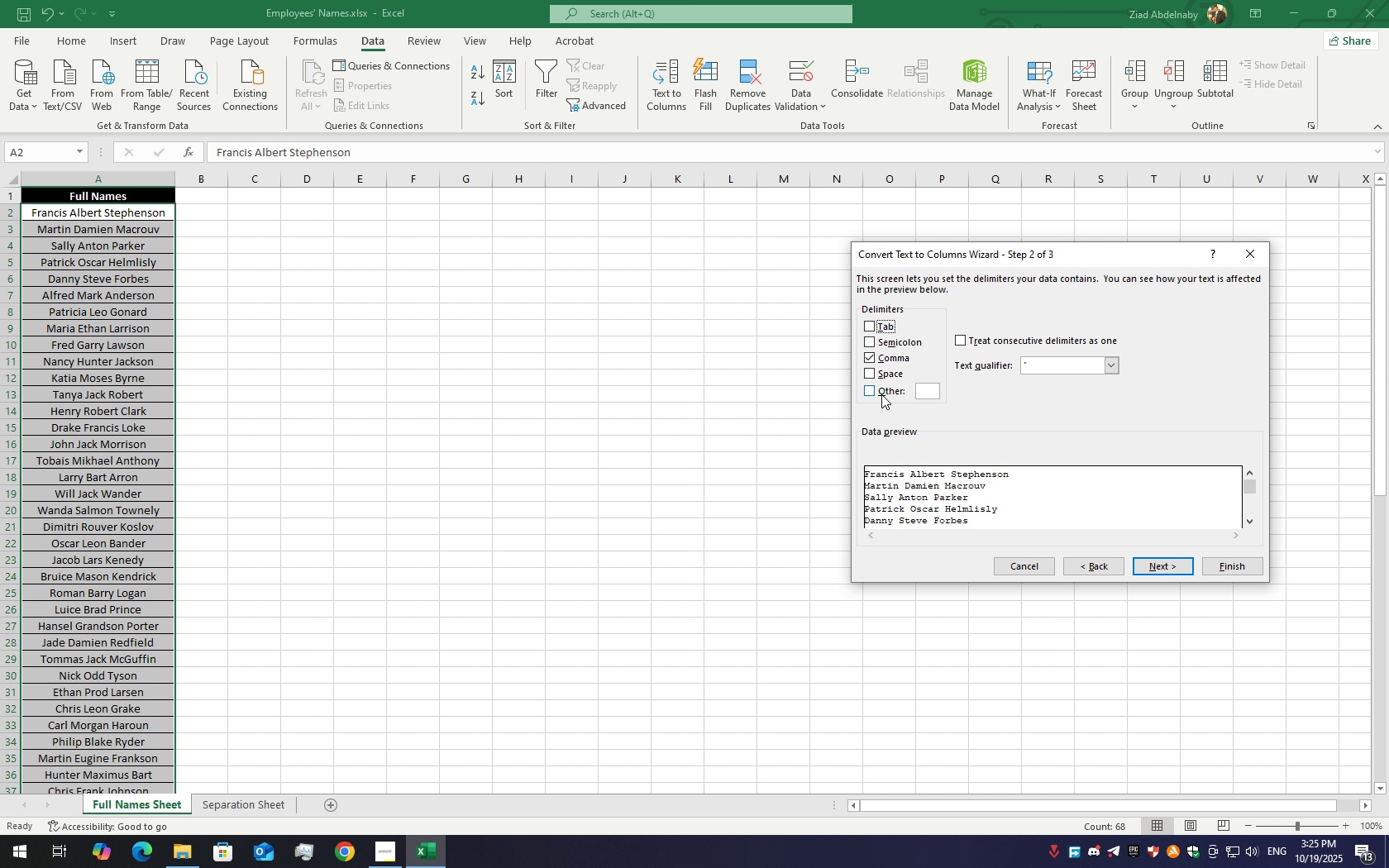 
left_click([1153, 572])
 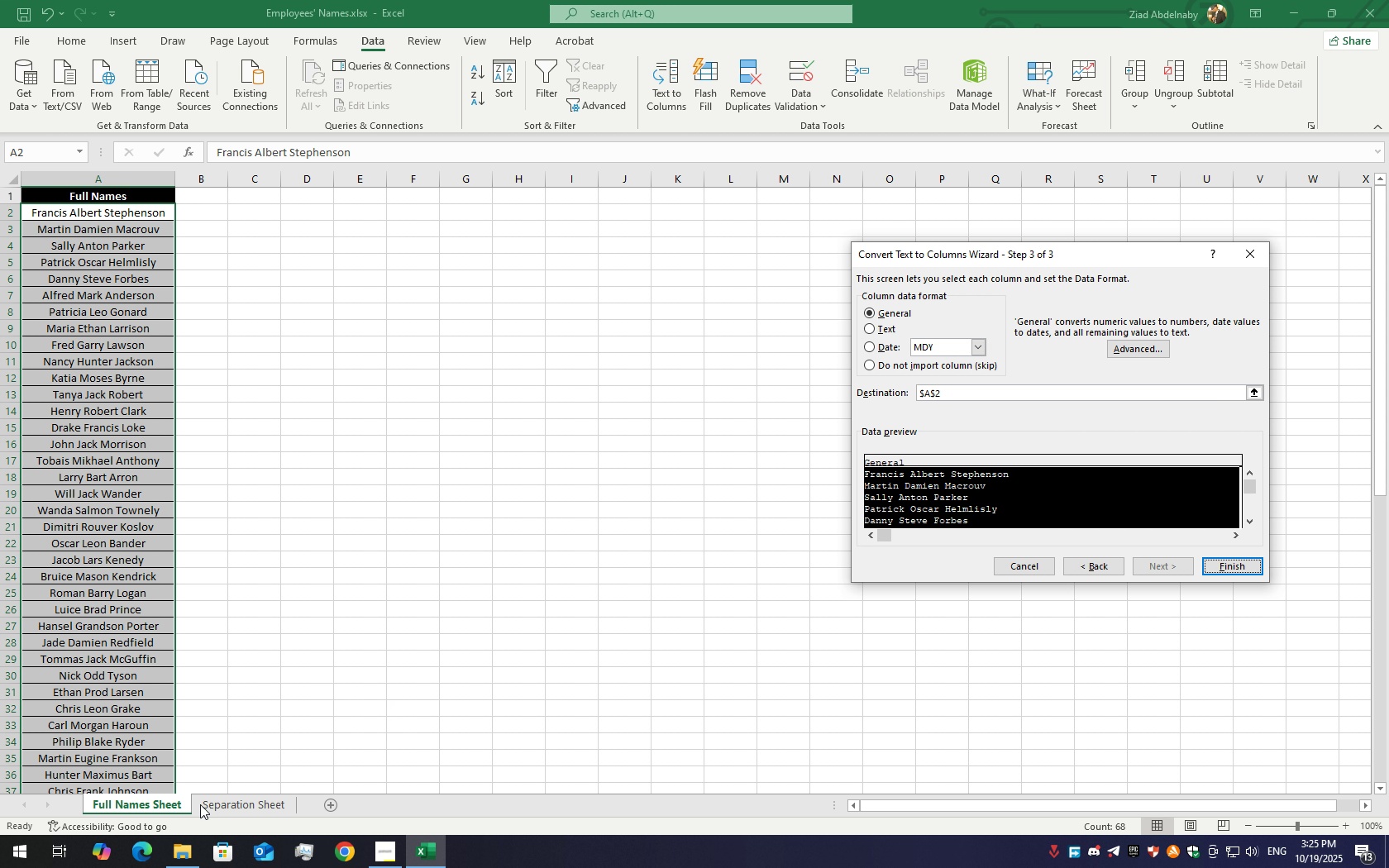 
left_click([210, 804])
 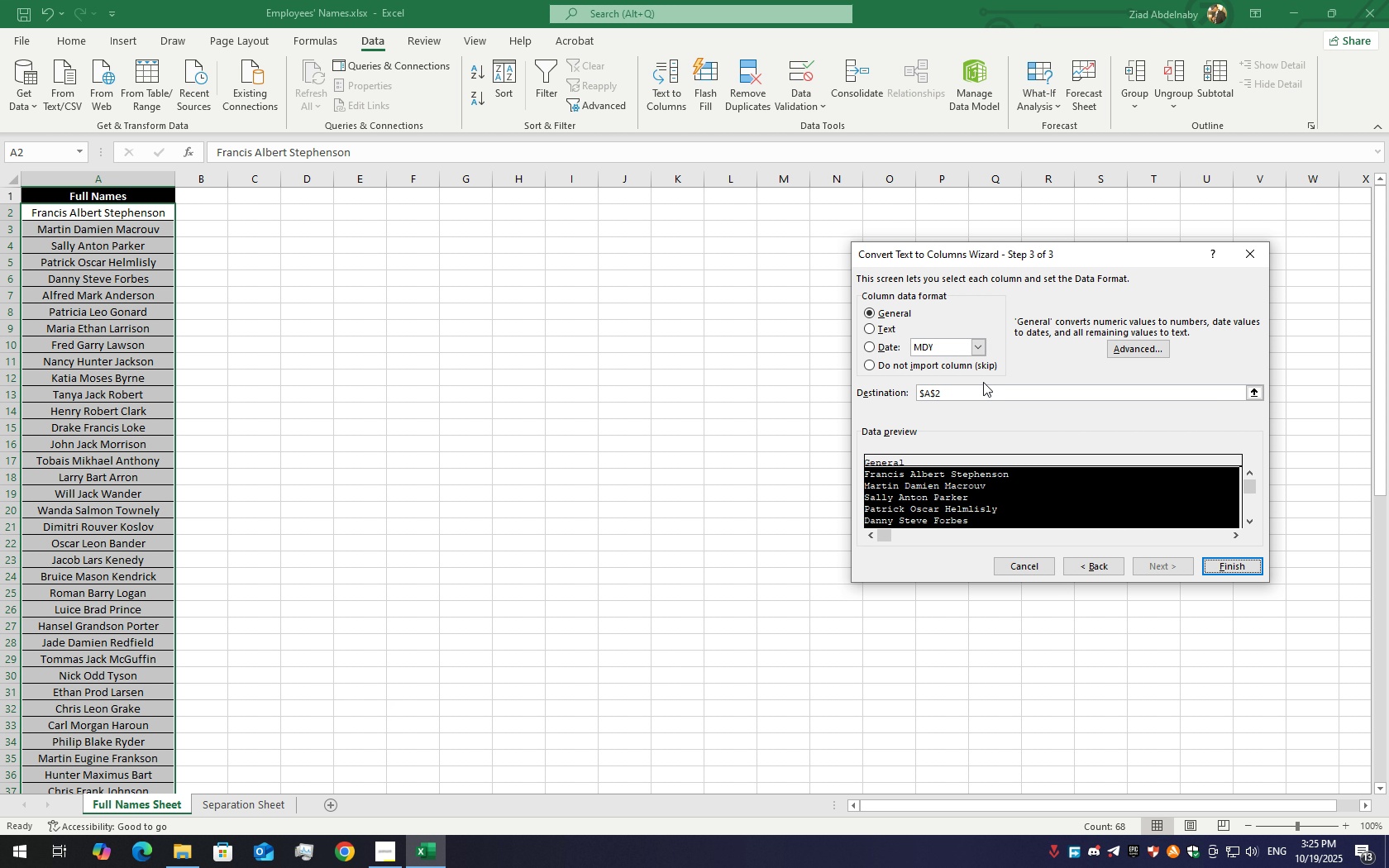 
left_click([983, 384])
 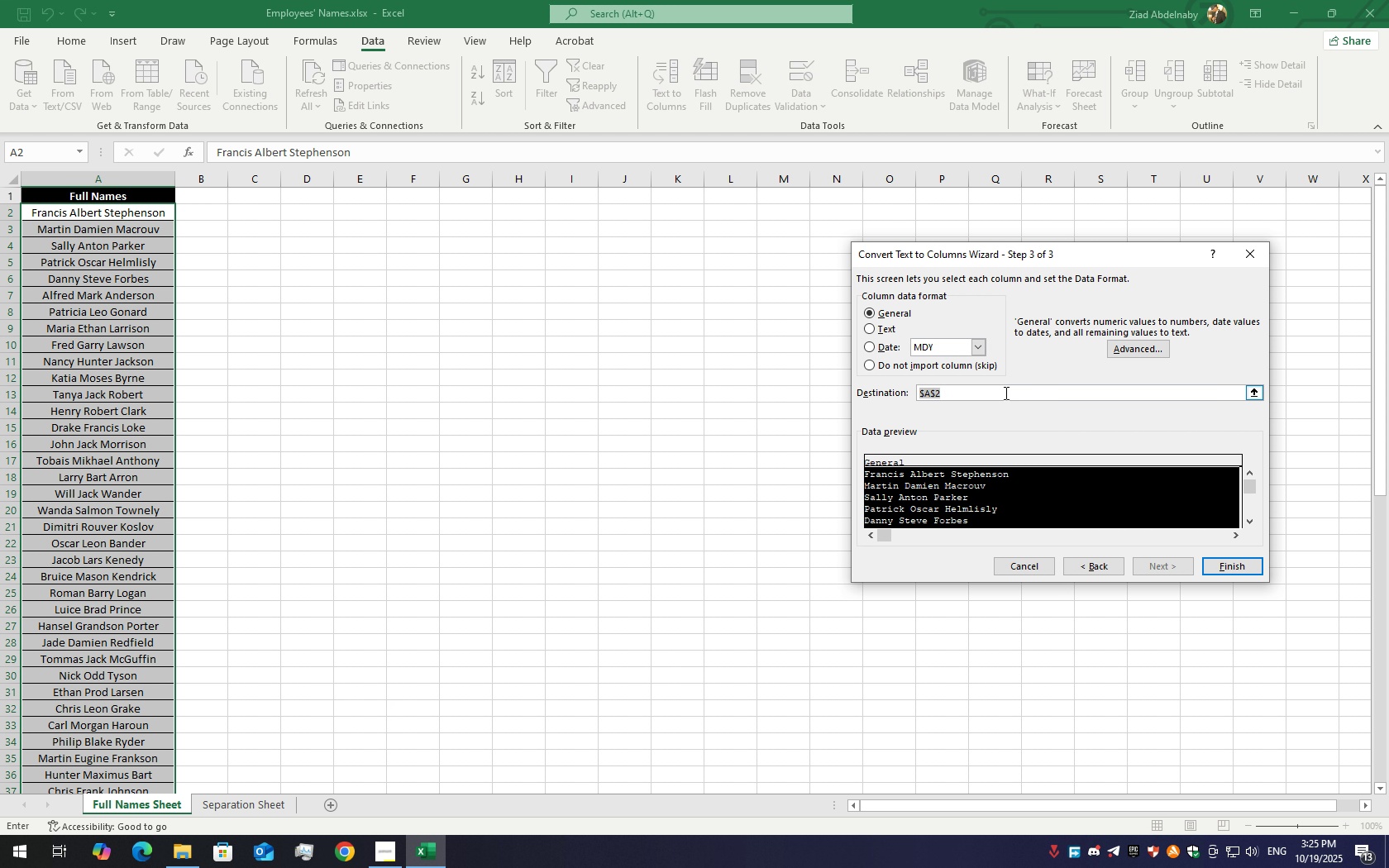 
double_click([1005, 393])
 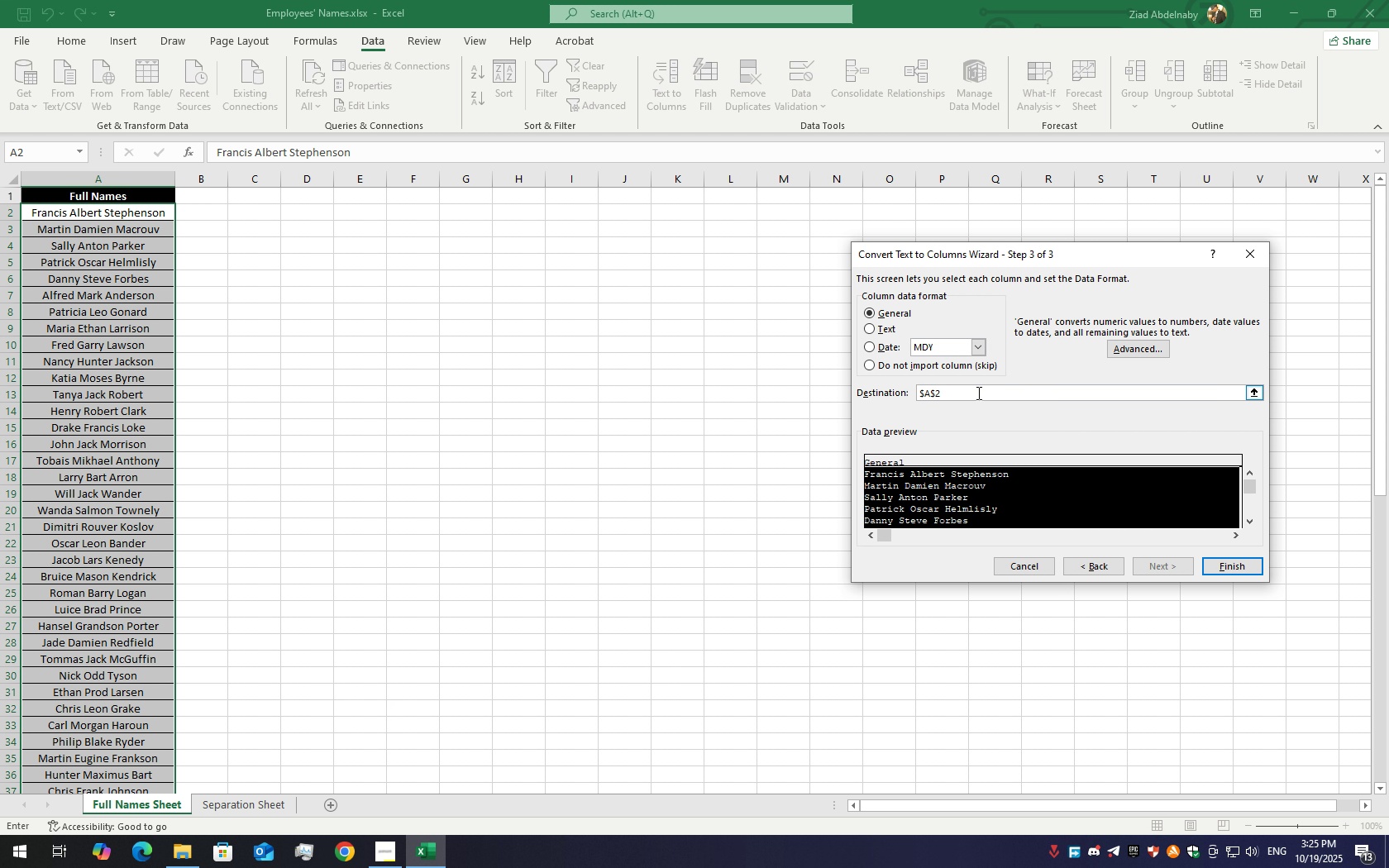 
left_click_drag(start_coordinate=[1005, 393], to_coordinate=[881, 391])
 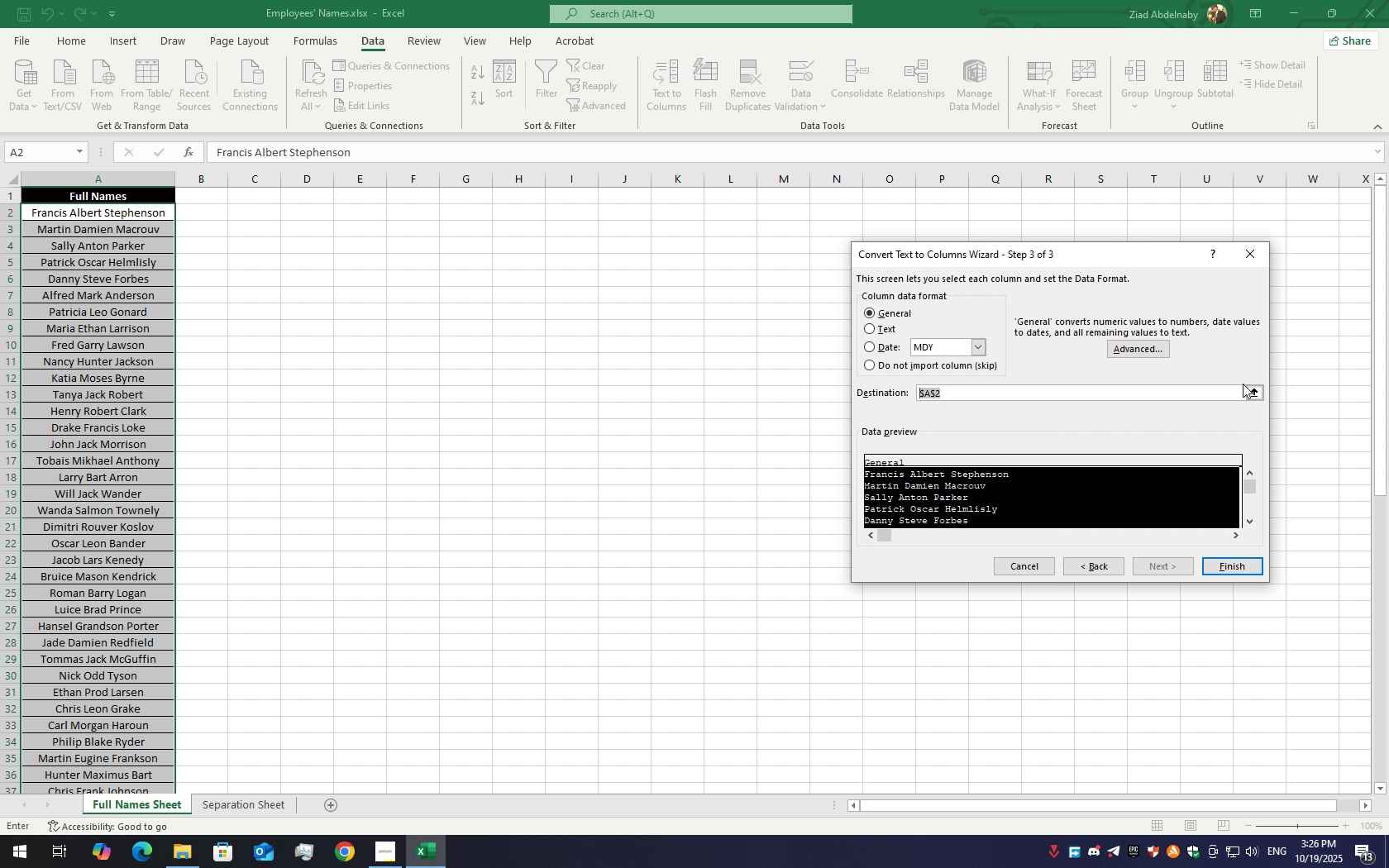 
left_click([1249, 386])
 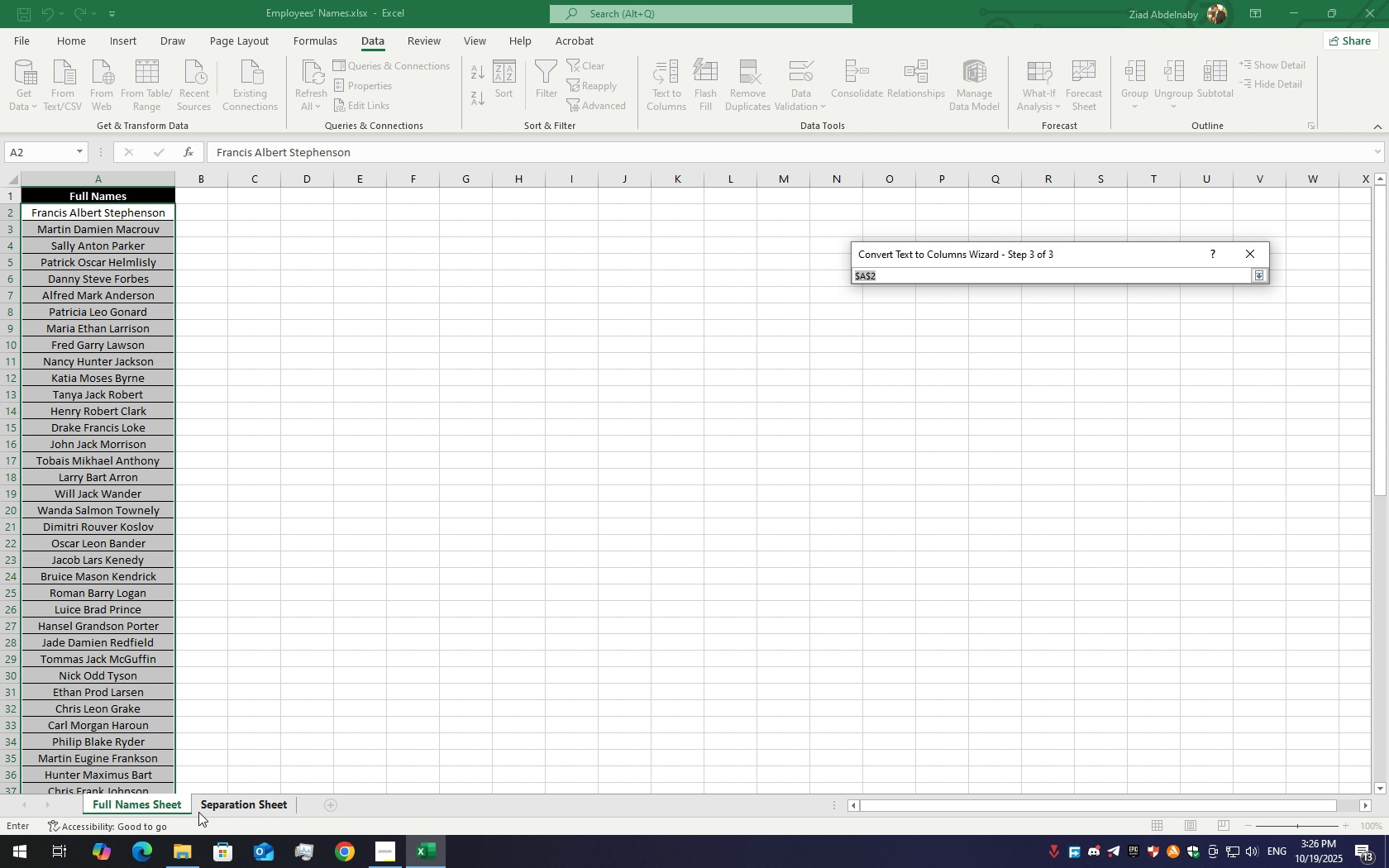 
left_click([198, 812])
 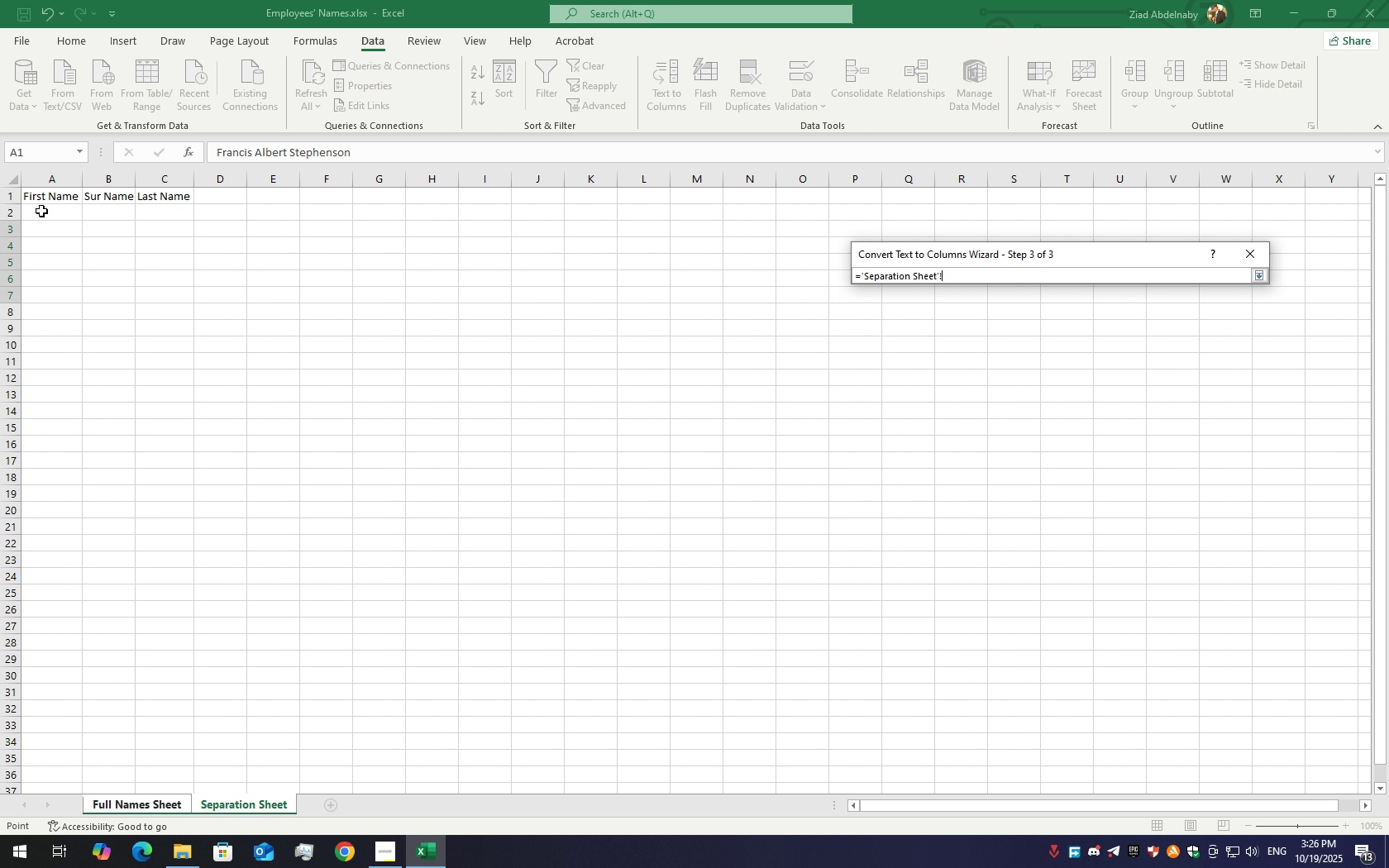 
left_click([41, 211])
 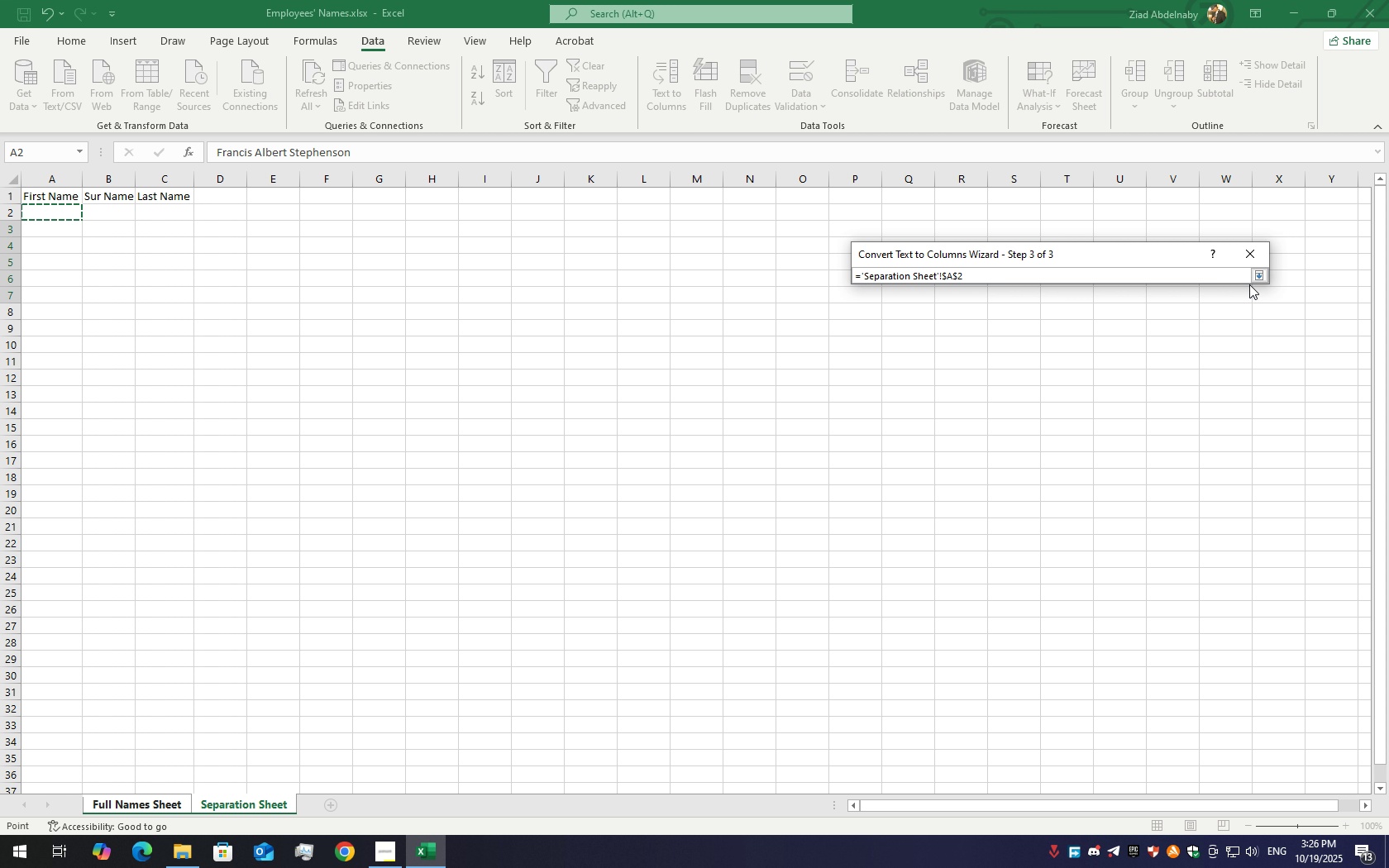 
left_click([1259, 277])
 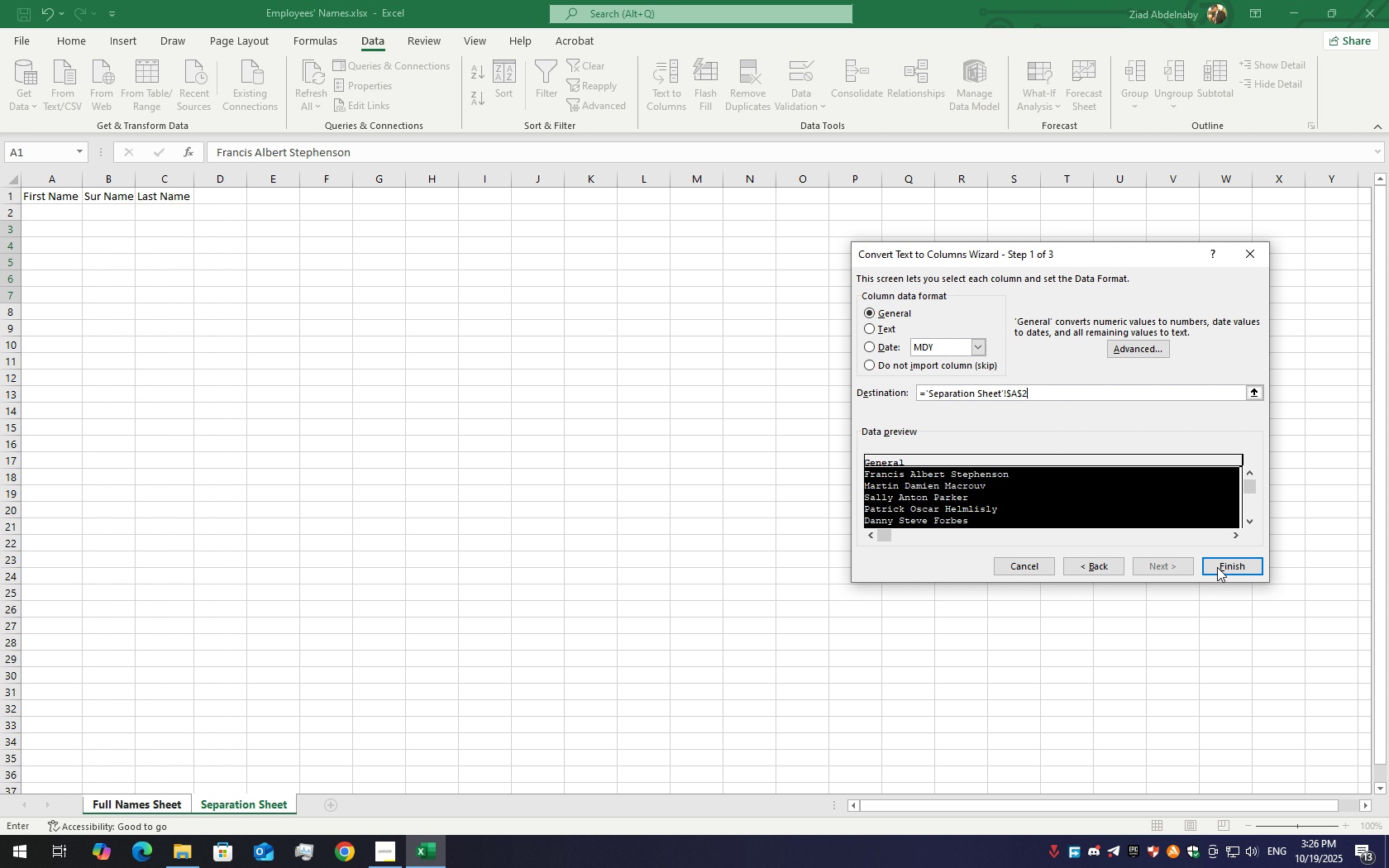 
wait(12.31)
 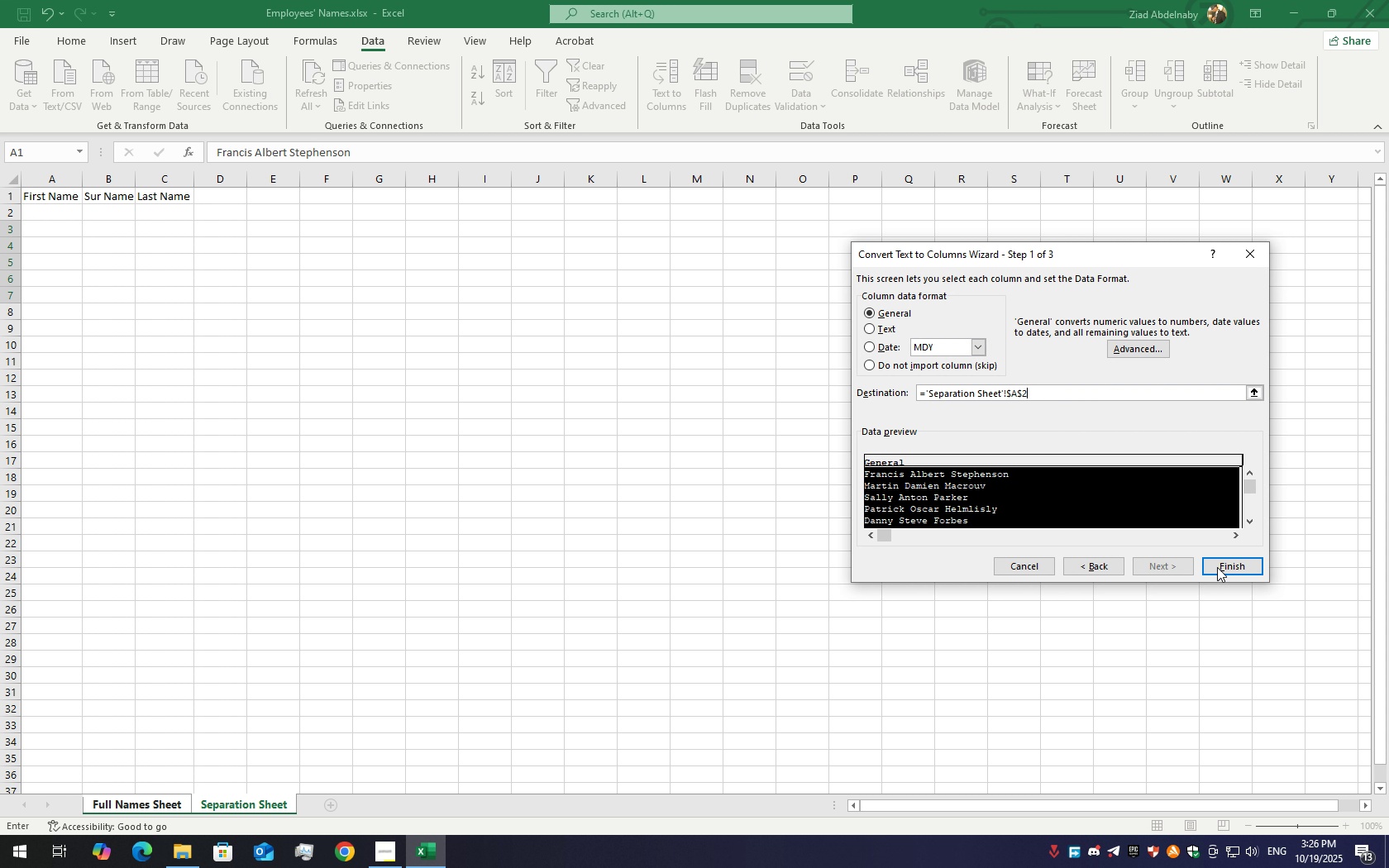 
left_click([1210, 571])
 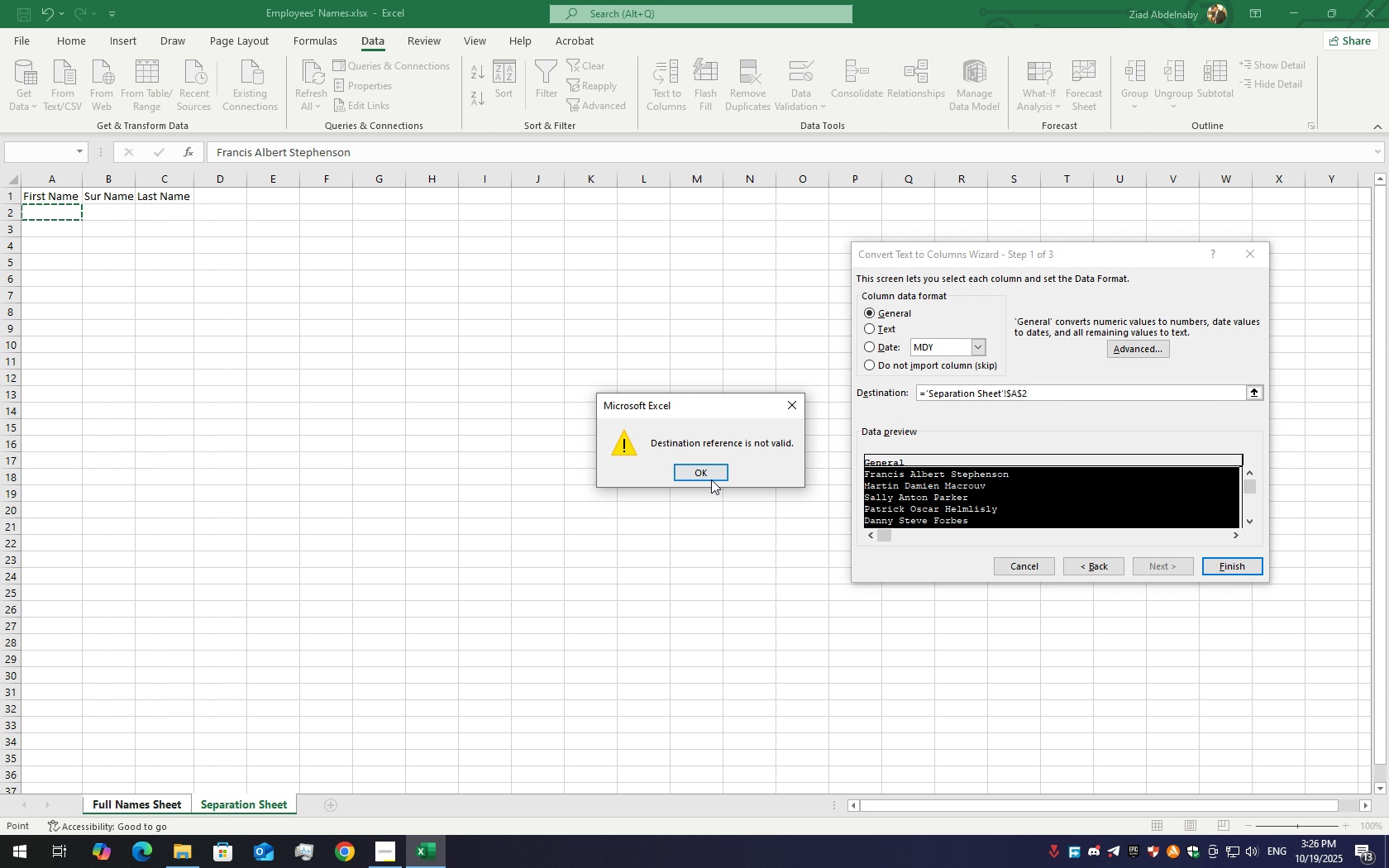 
left_click([706, 478])
 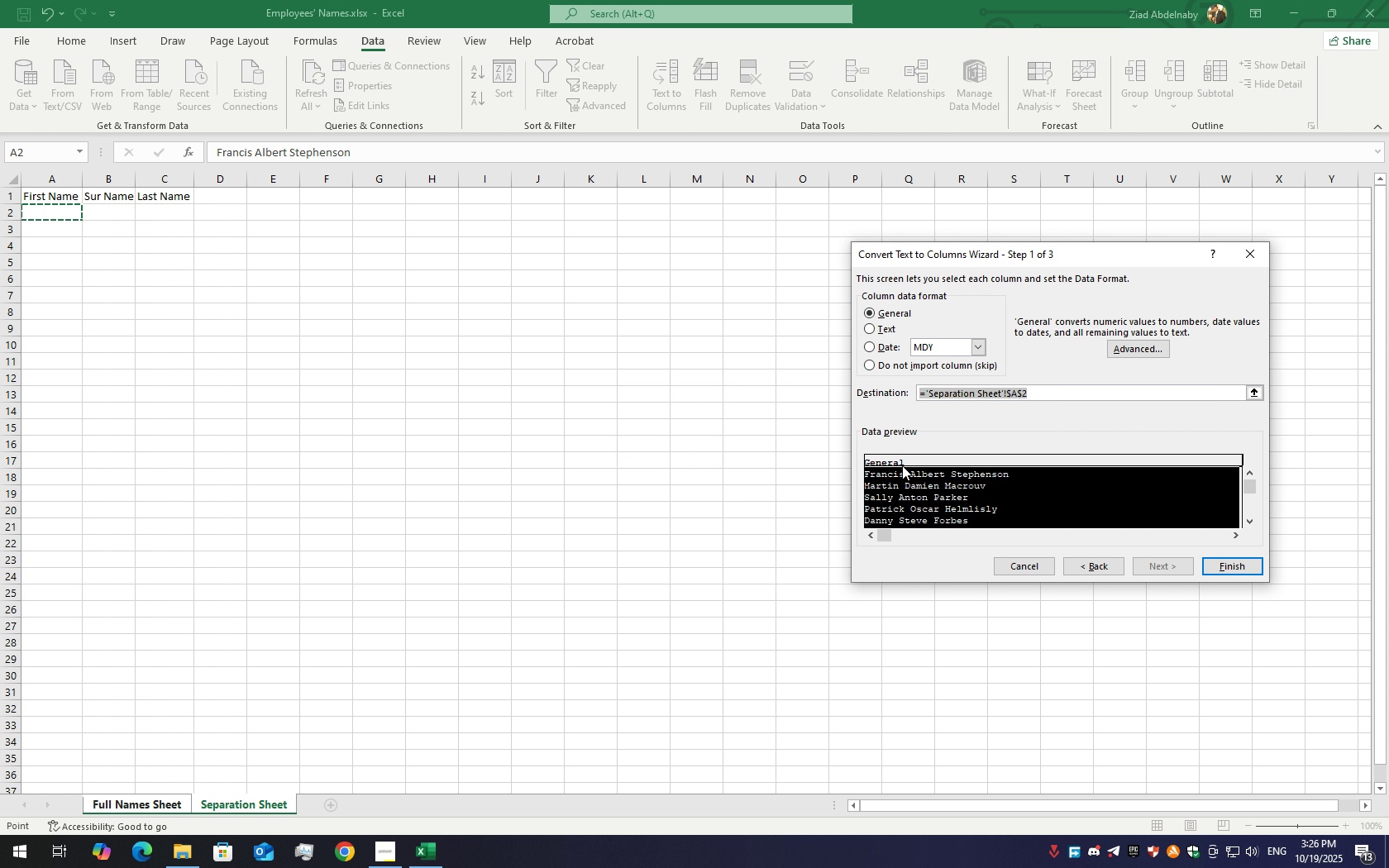 
wait(5.38)
 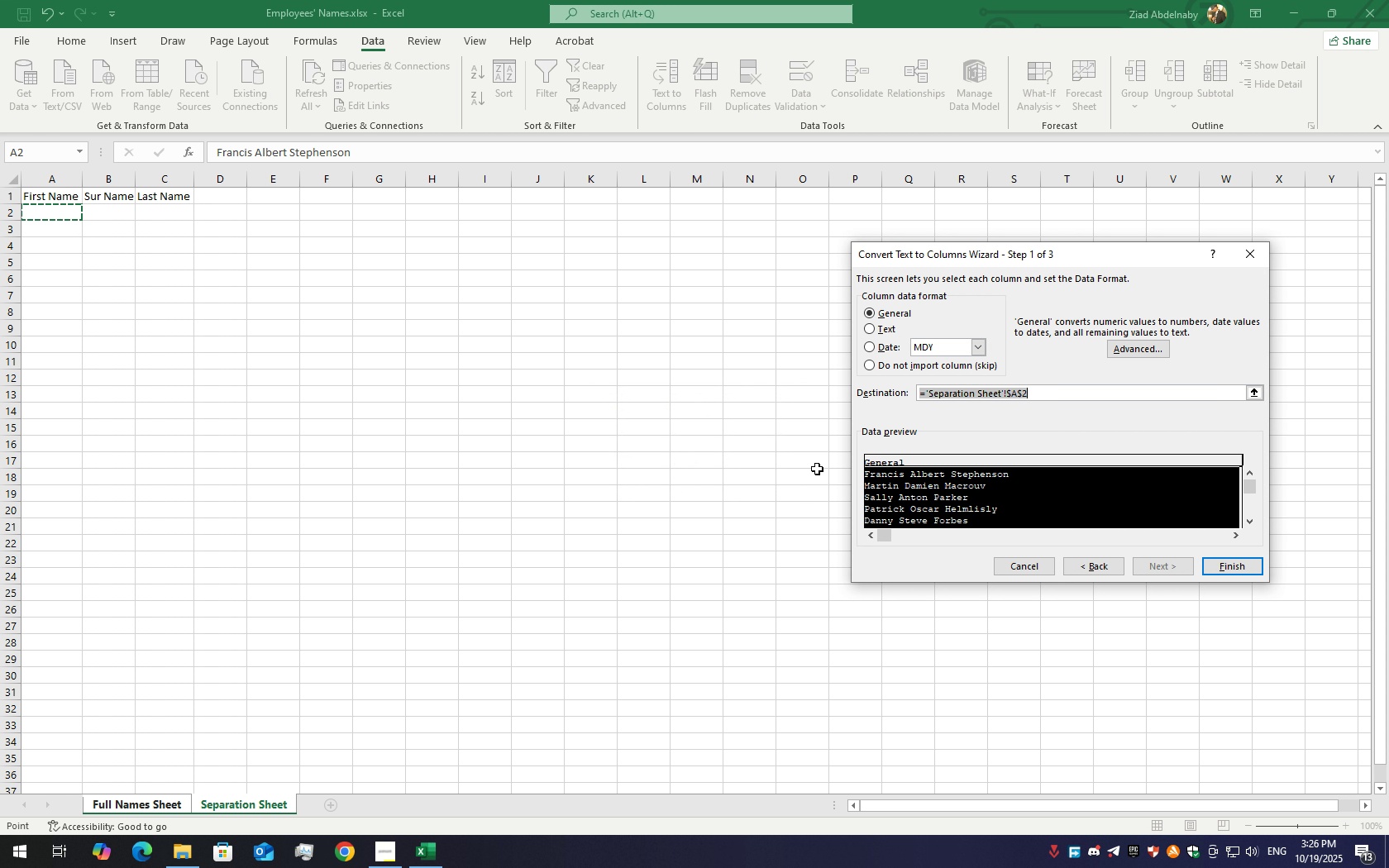 
left_click_drag(start_coordinate=[903, 468], to_coordinate=[901, 477])
 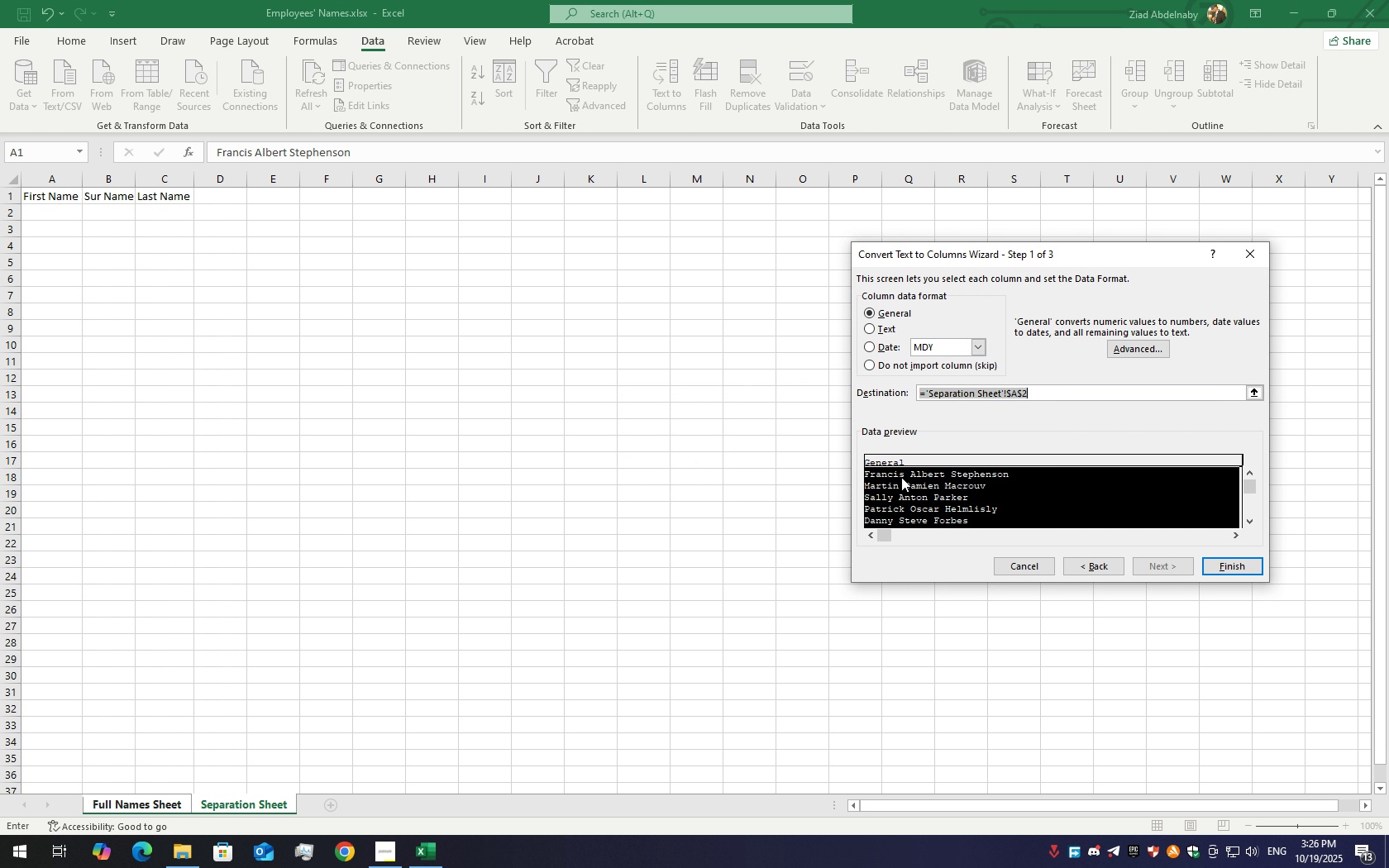 
double_click([901, 477])
 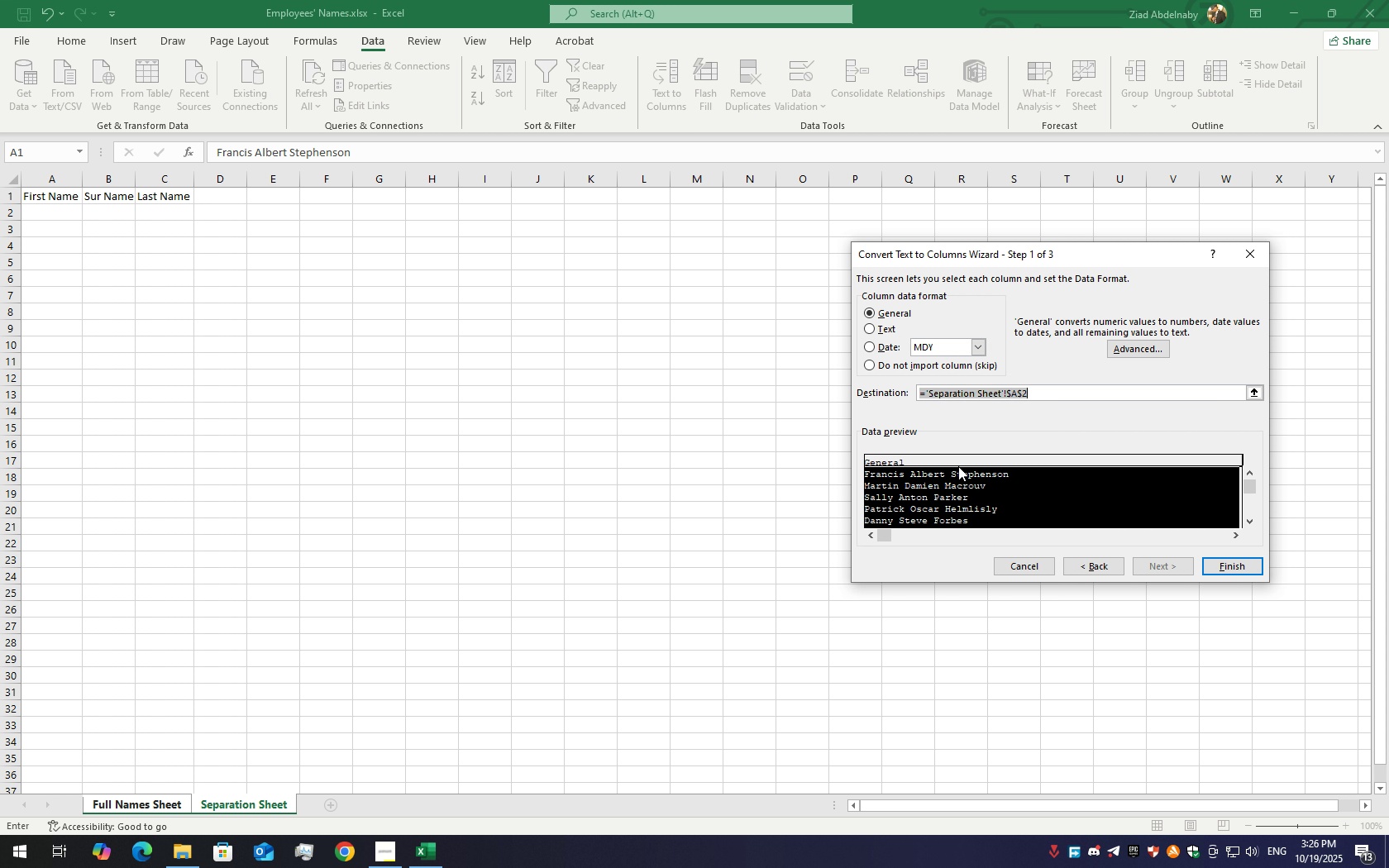 
wait(9.49)
 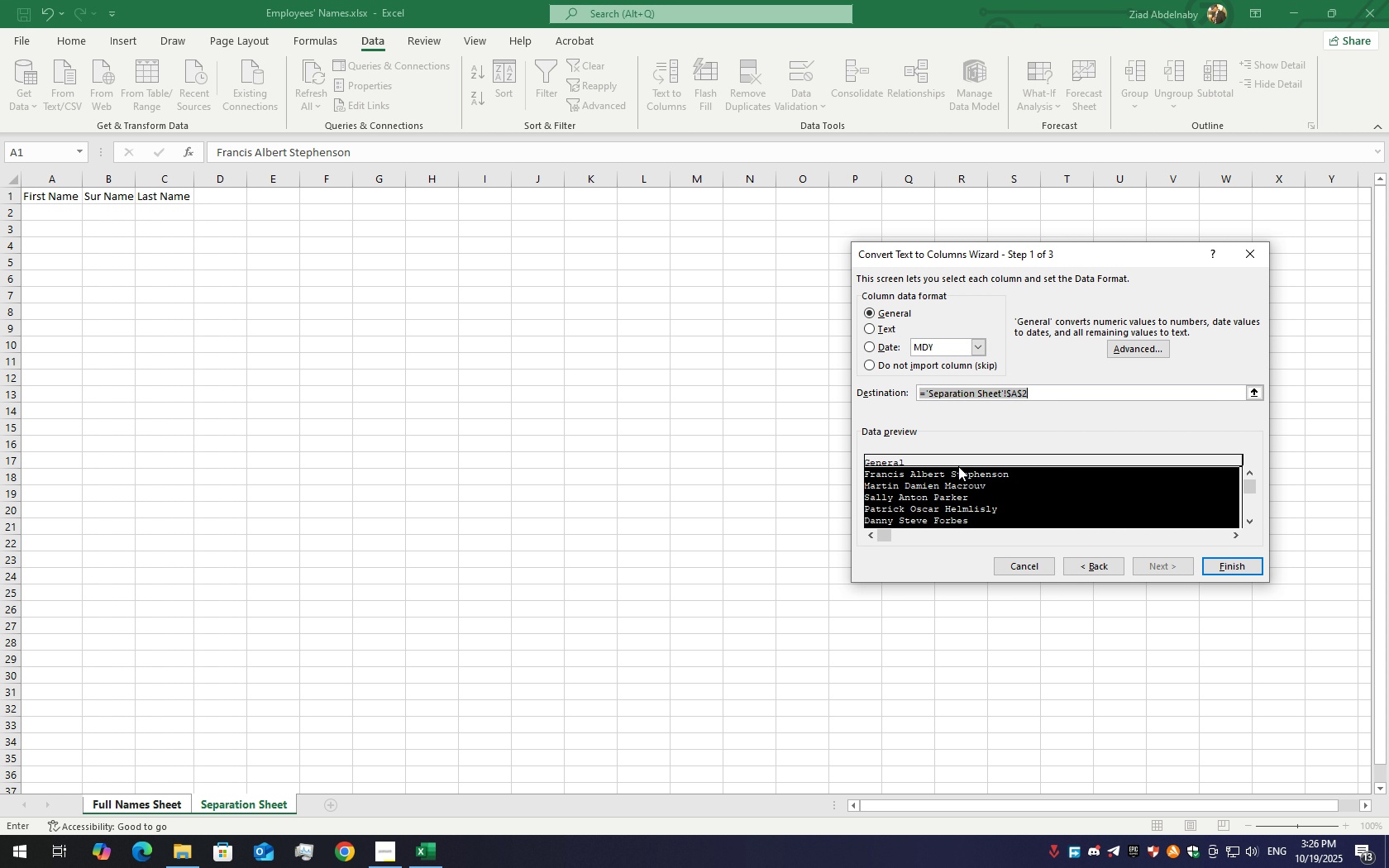 
scroll: coordinate [931, 503], scroll_direction: up, amount: 8.0
 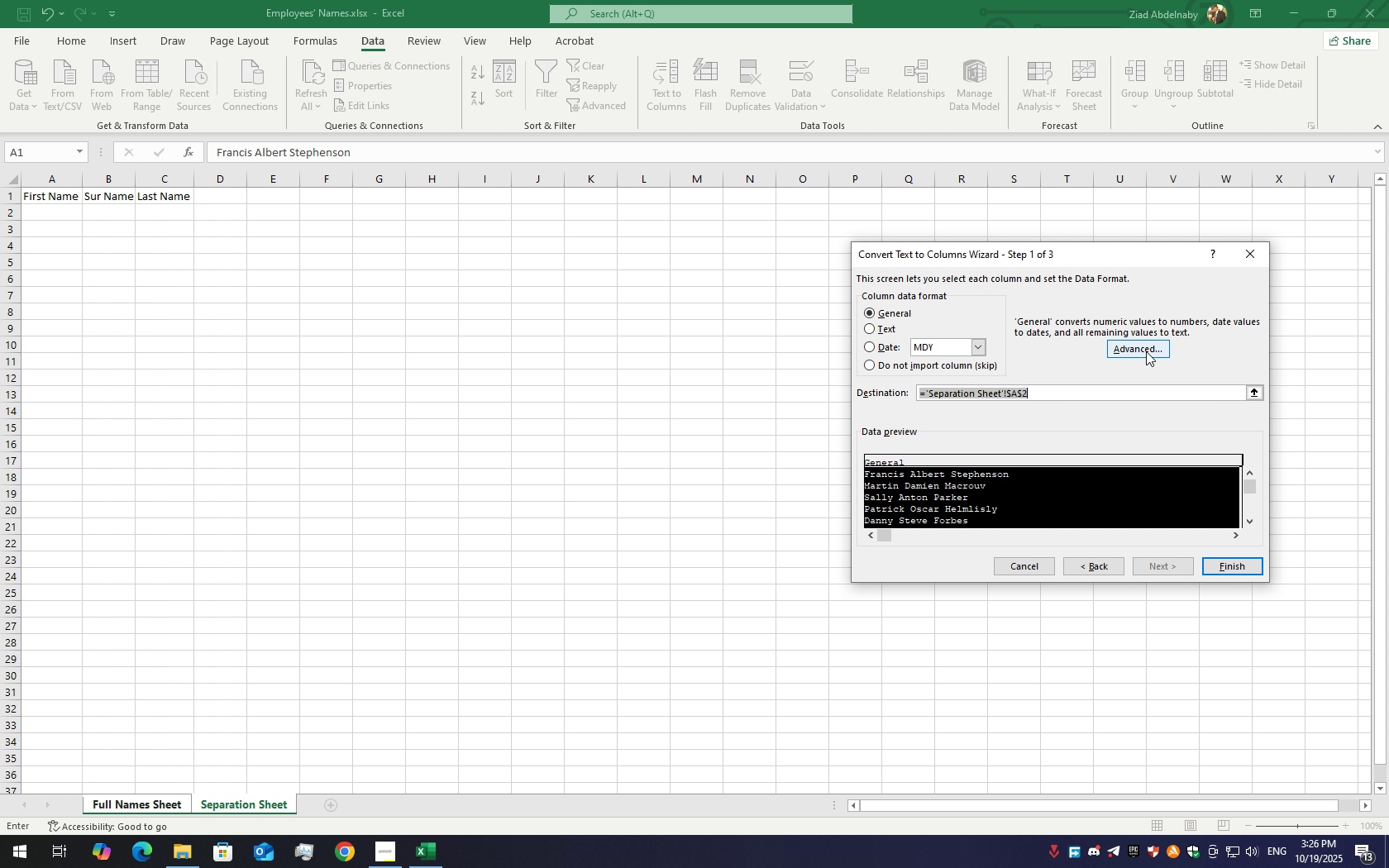 
left_click([1146, 351])
 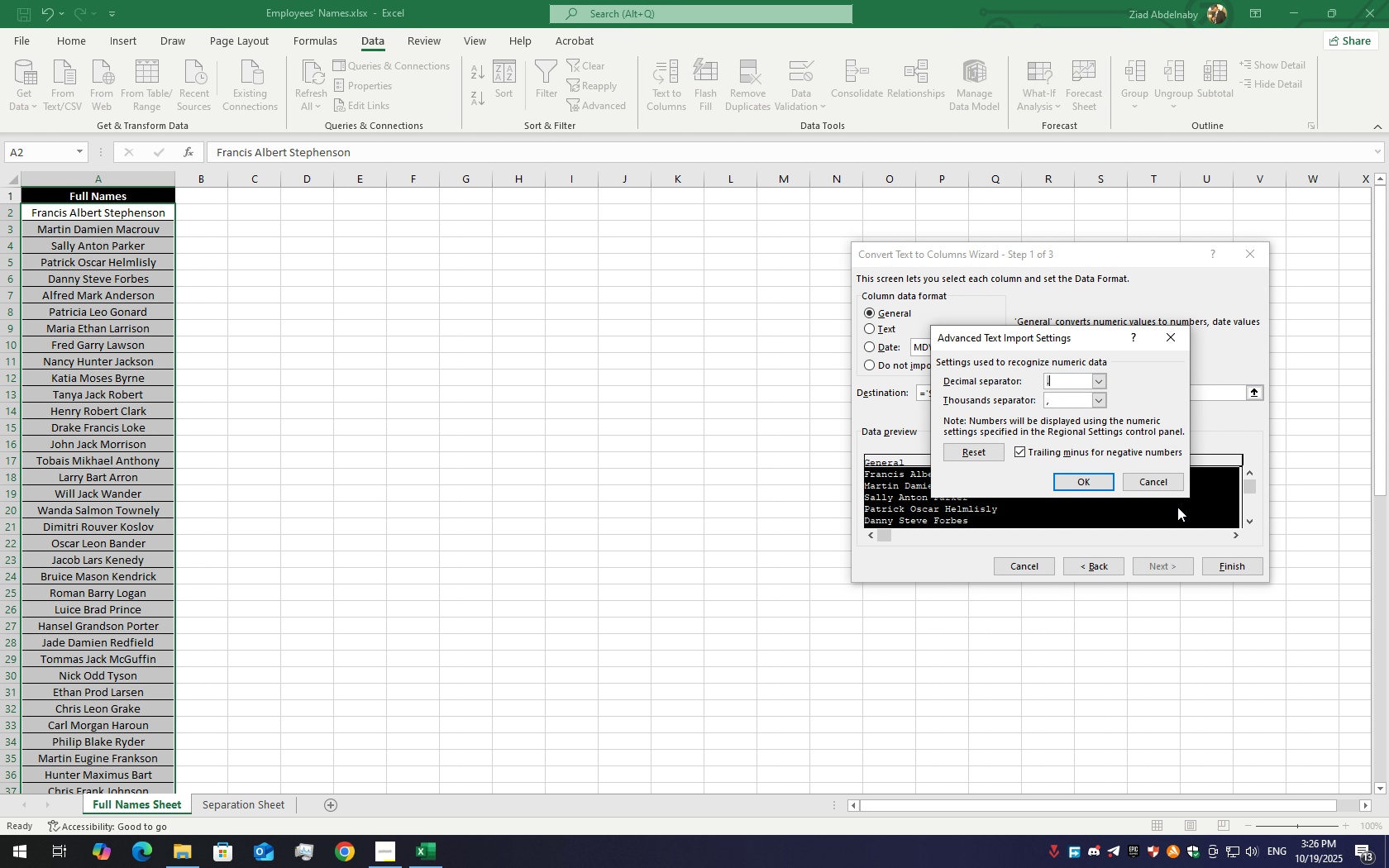 
left_click([1170, 495])
 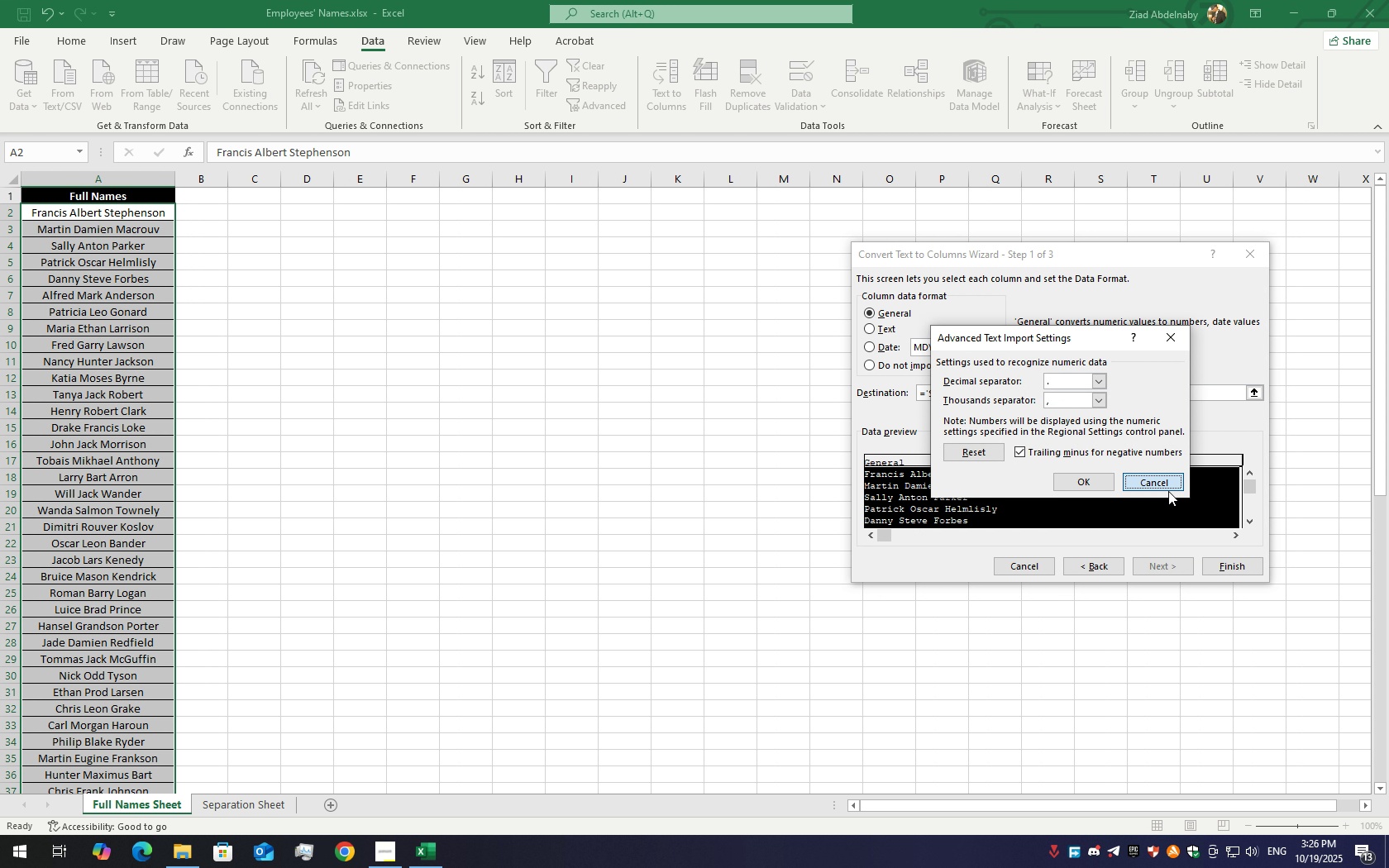 
left_click([1168, 491])
 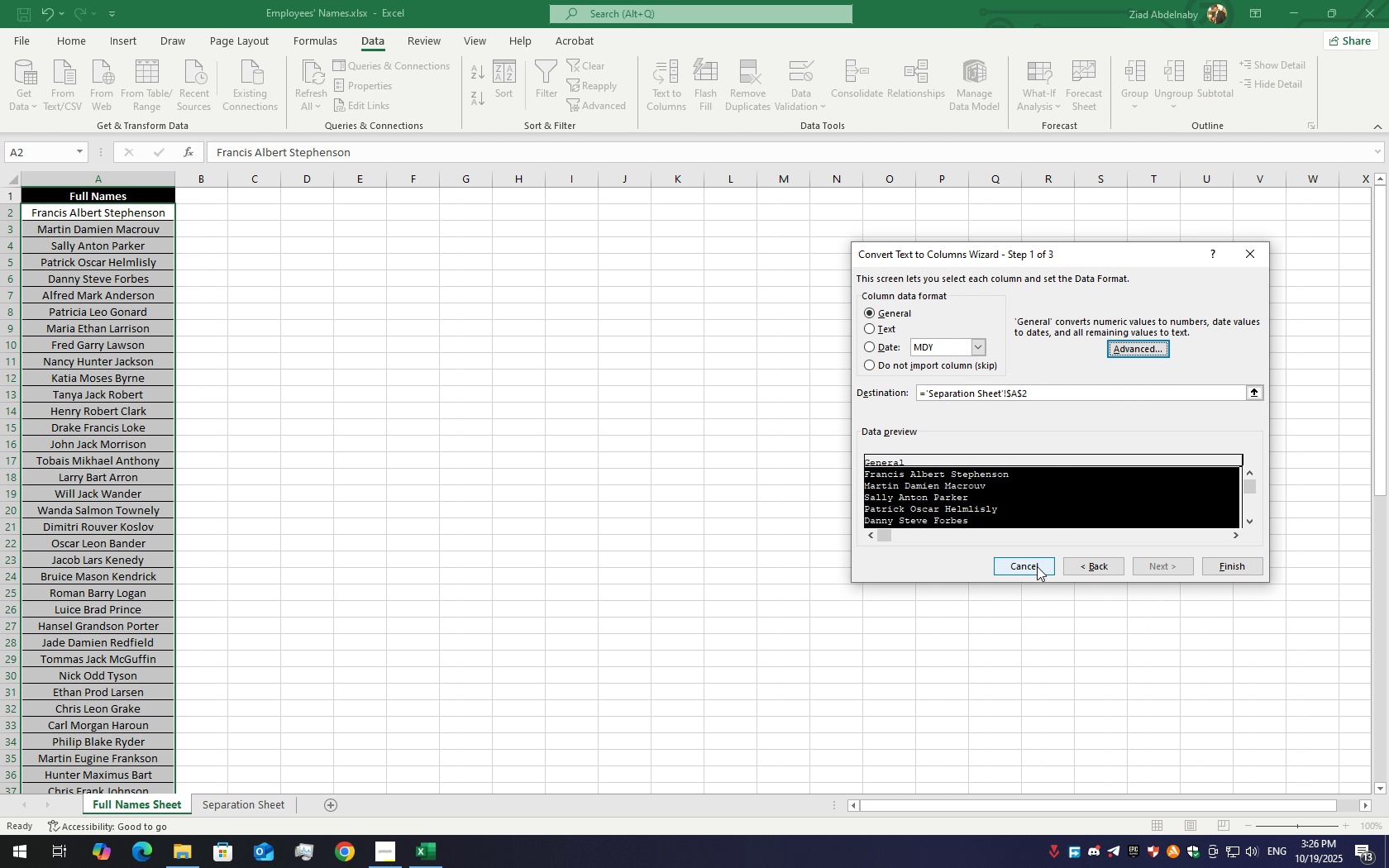 
left_click([1035, 569])
 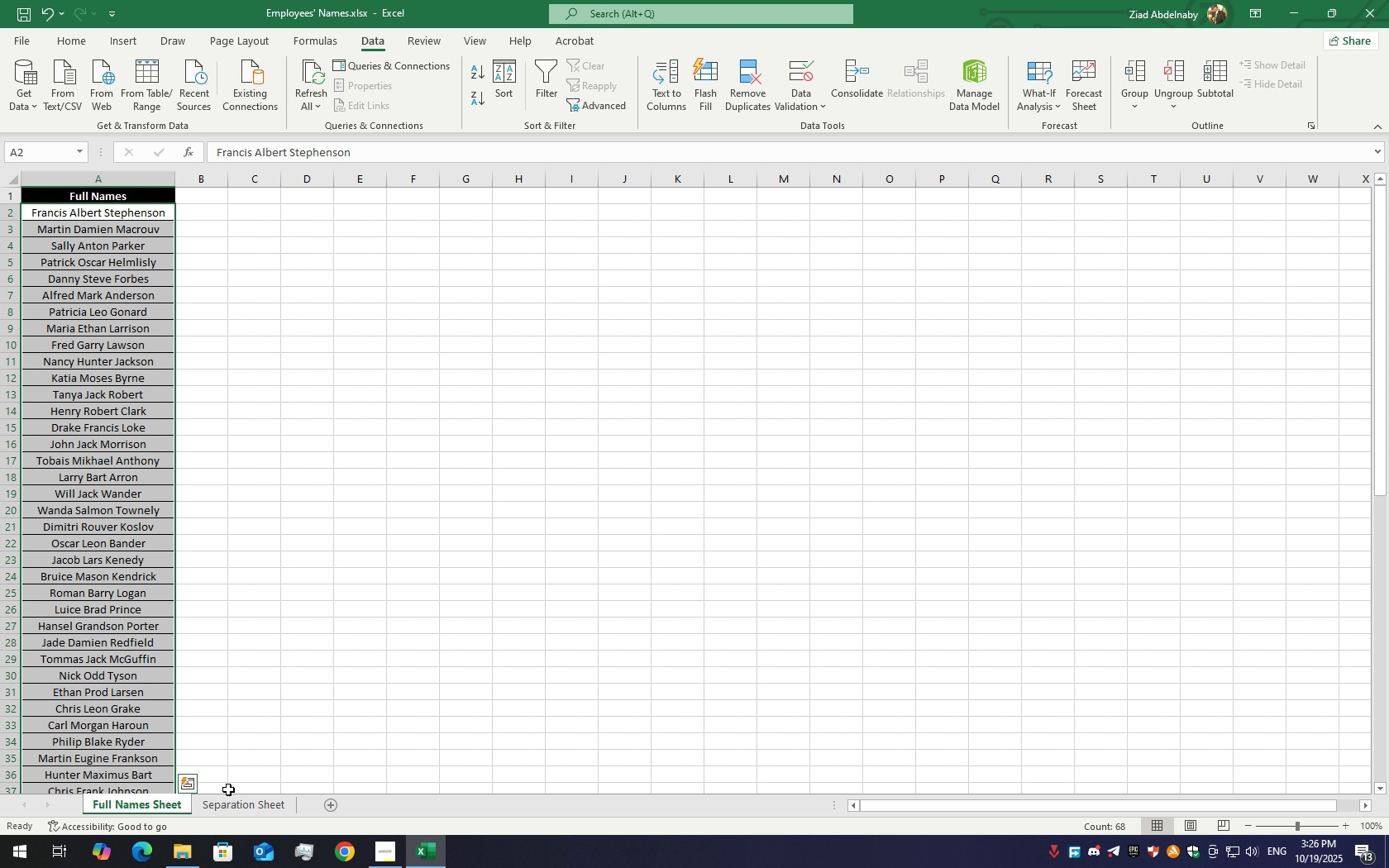 
left_click([227, 803])